 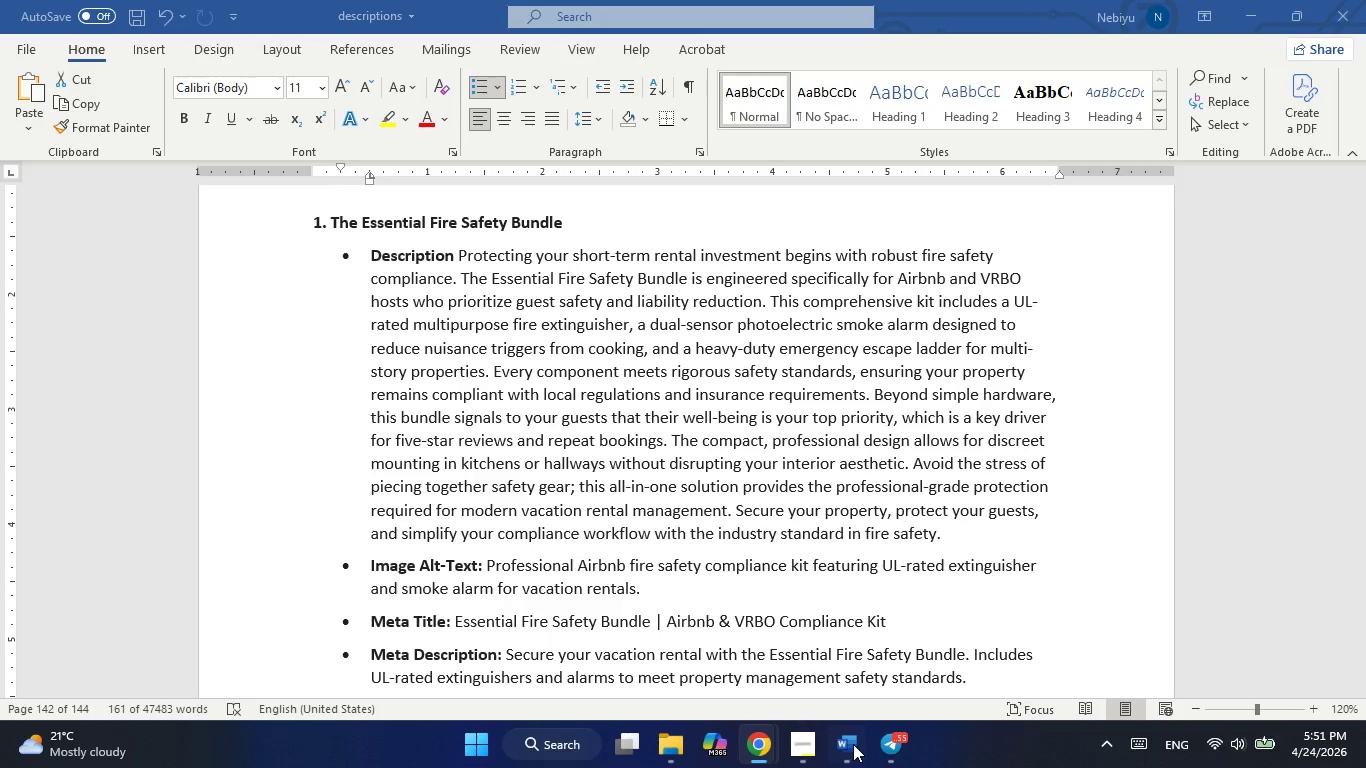 
left_click([853, 744])
 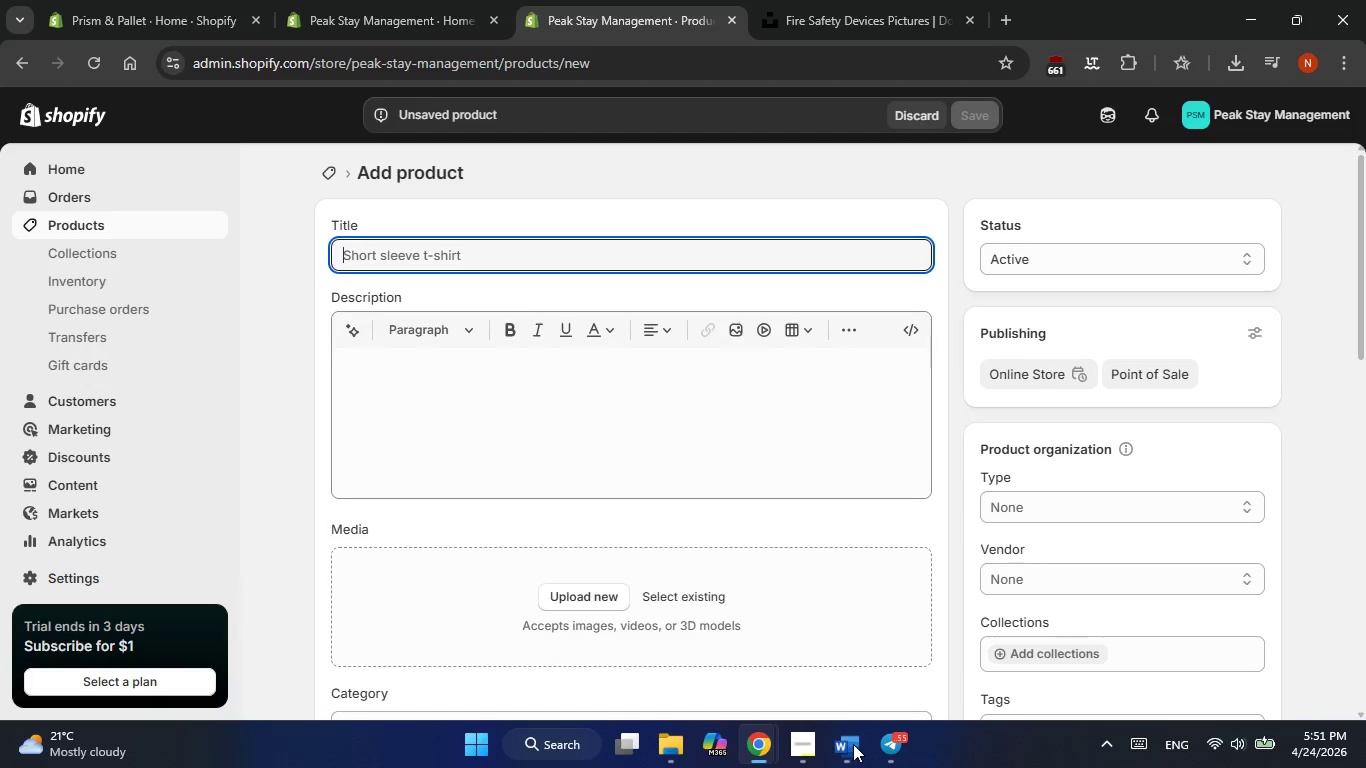 
left_click([853, 744])
 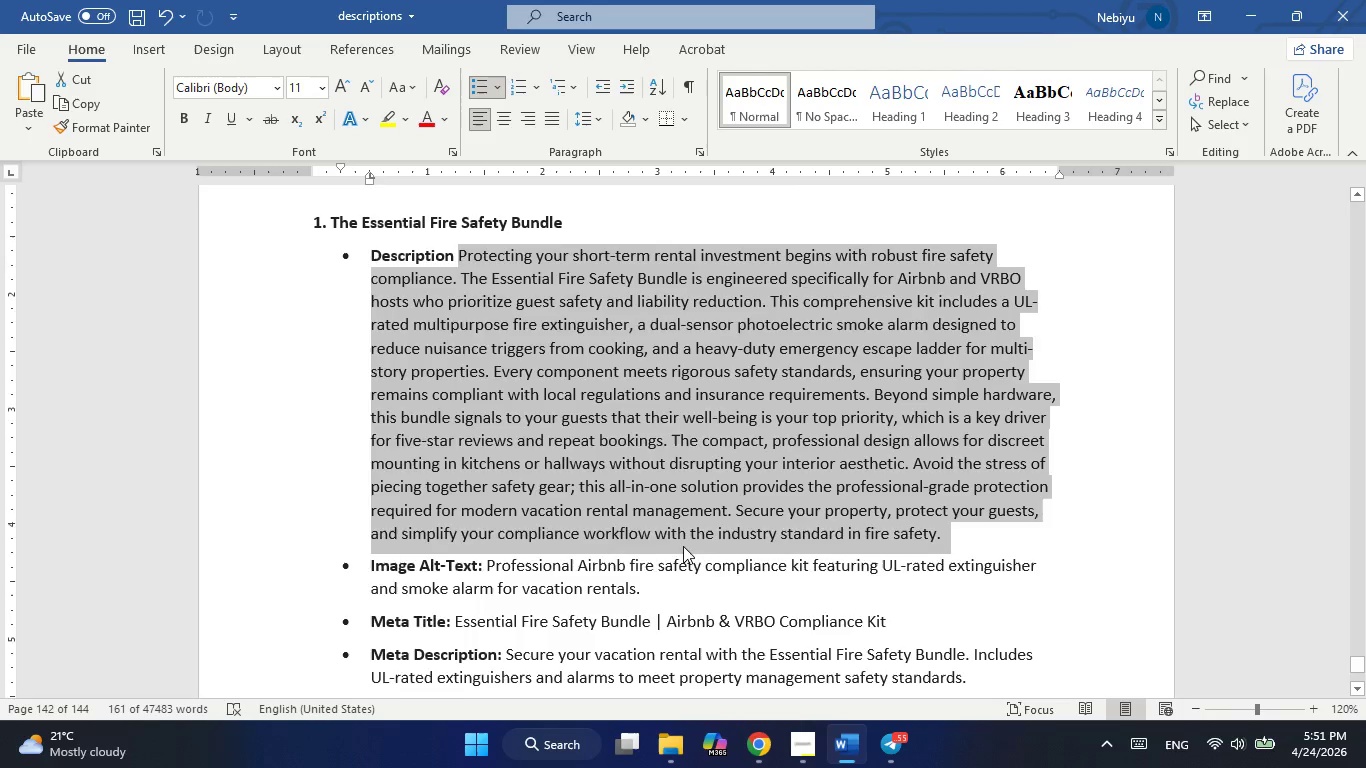 
scroll: coordinate [682, 541], scroll_direction: down, amount: 5.0
 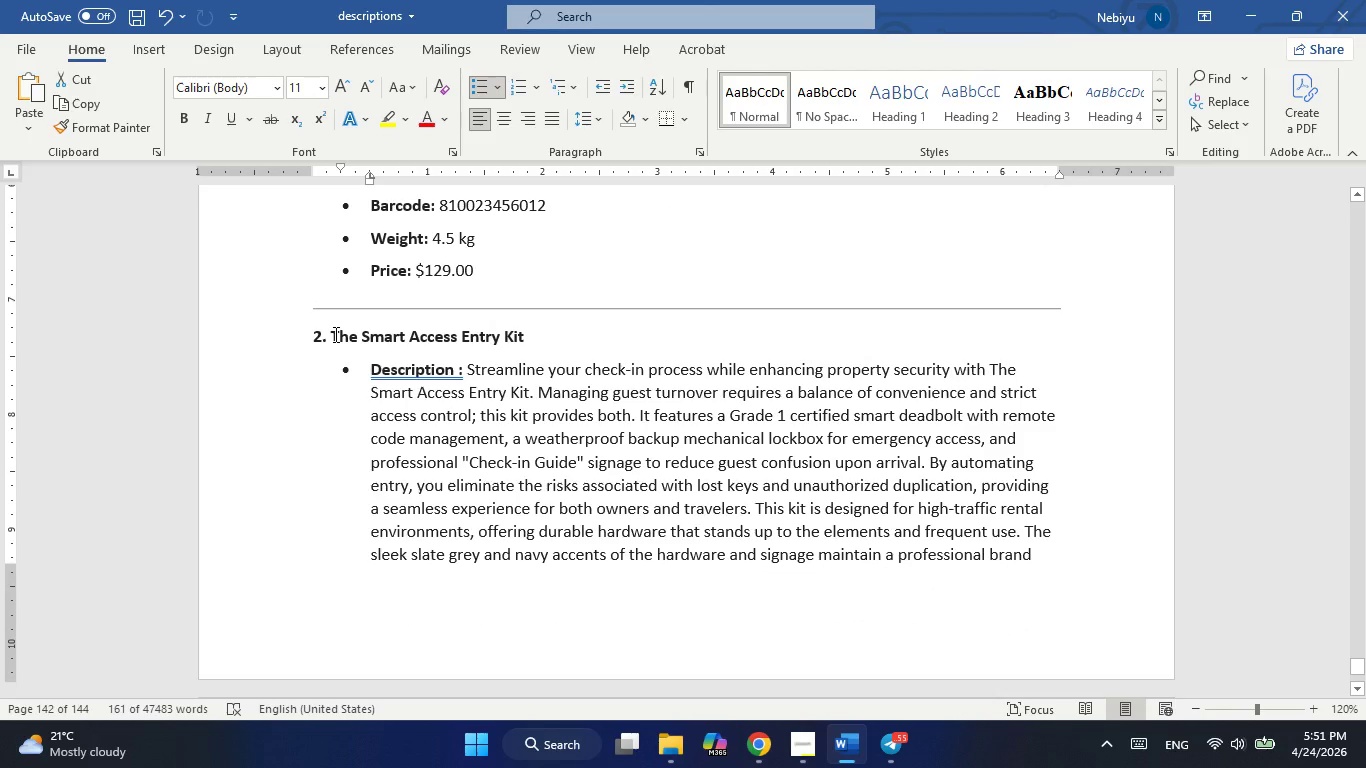 
left_click_drag(start_coordinate=[333, 334], to_coordinate=[545, 335])
 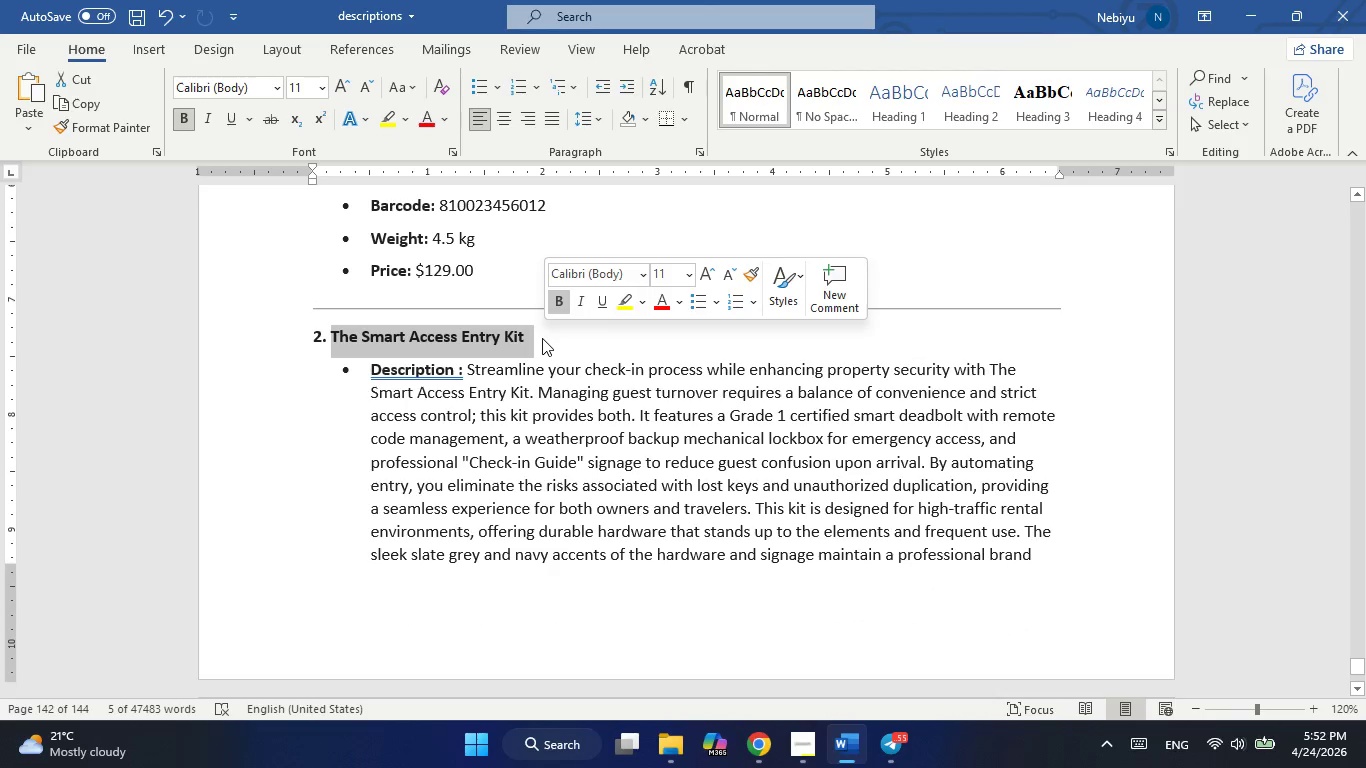 
key(Control+C)
 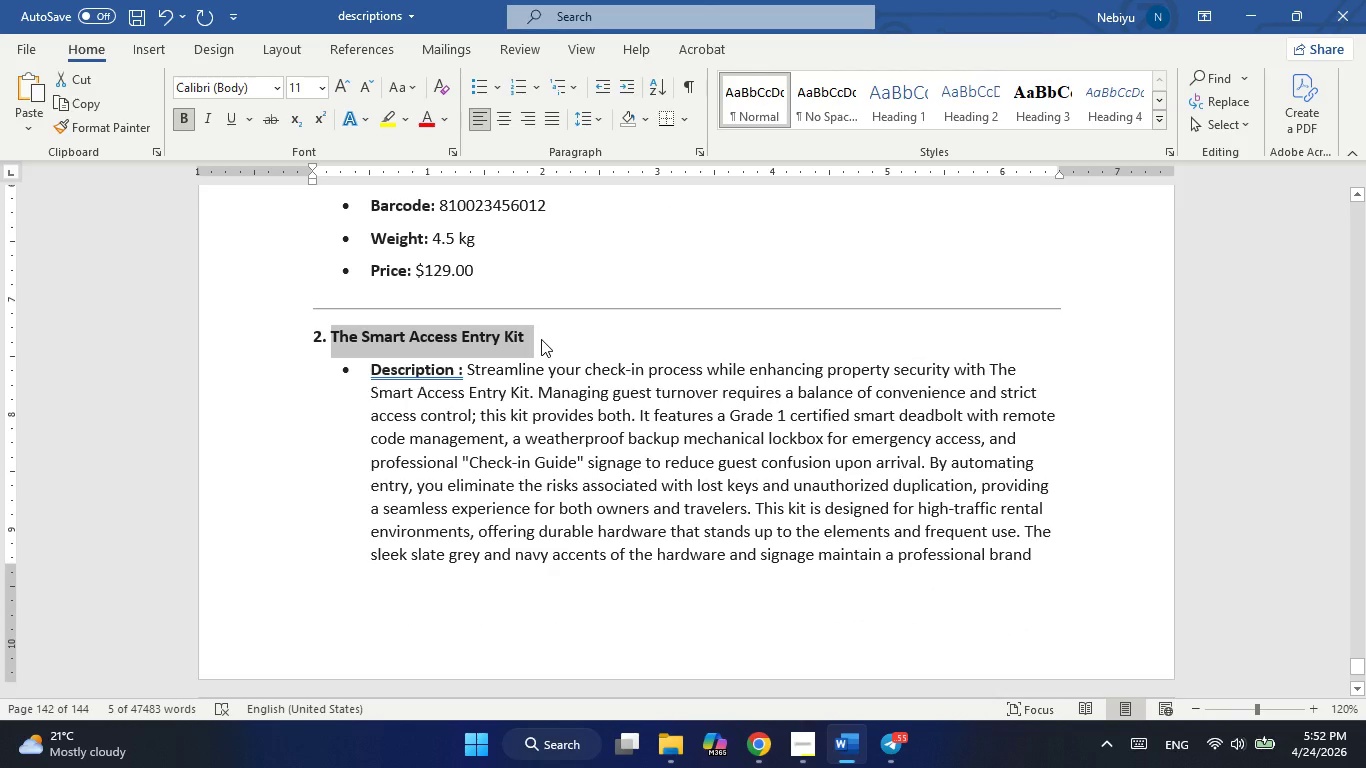 
key(Alt+AltLeft)
 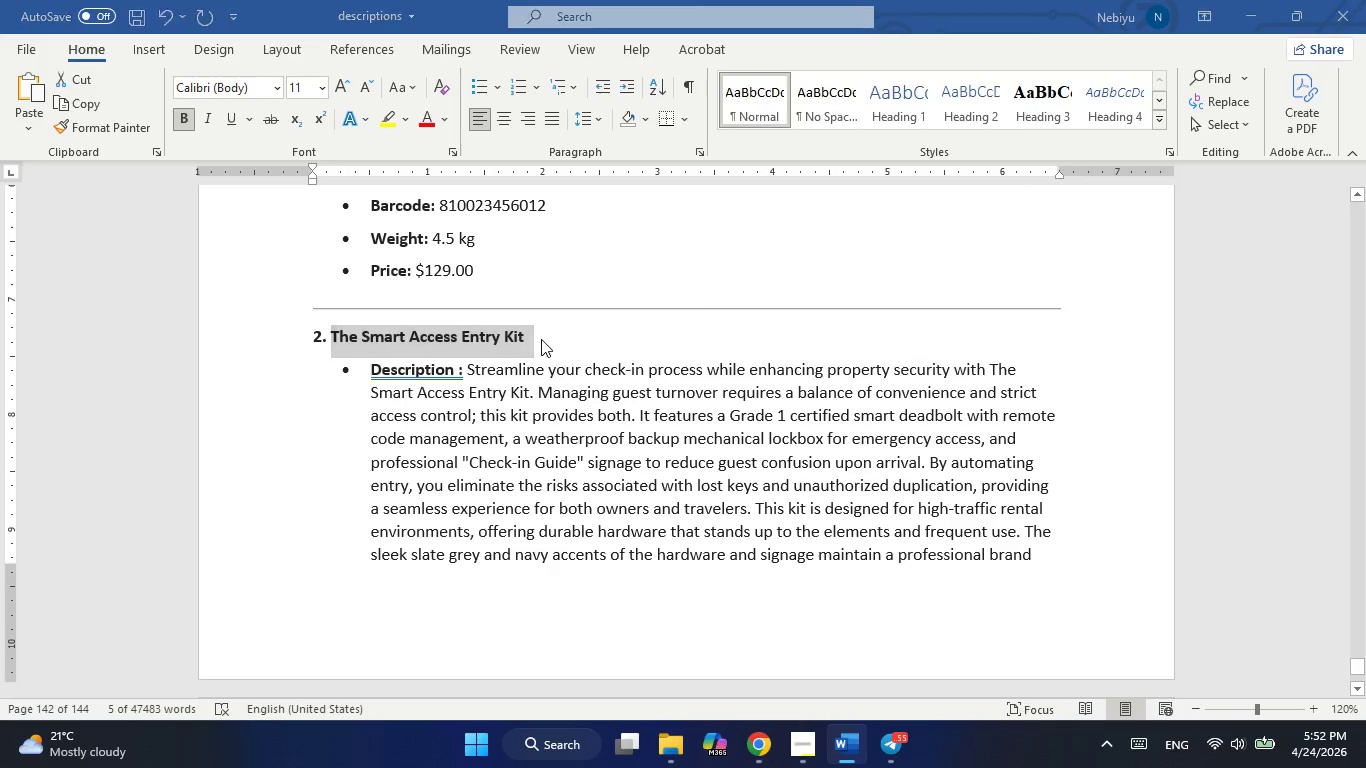 
key(Alt+Tab)
 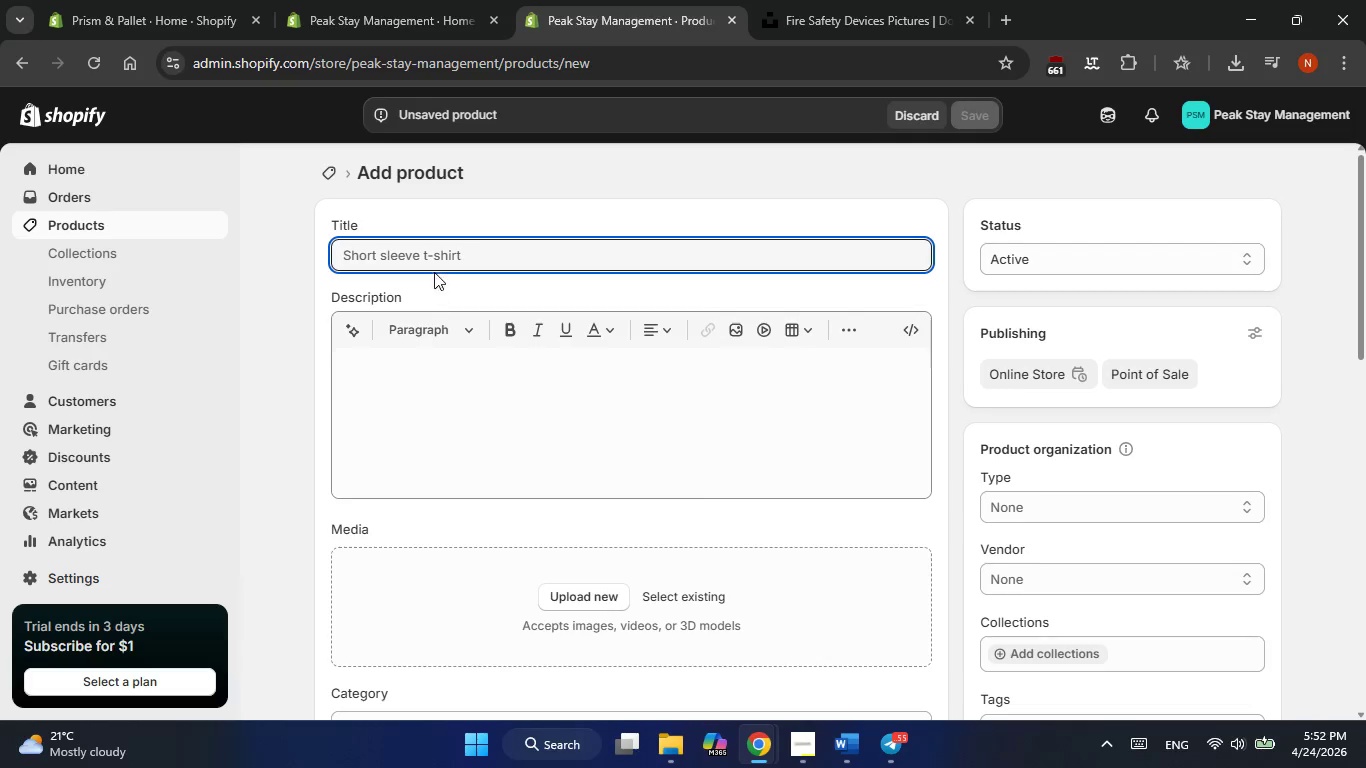 
left_click([431, 249])
 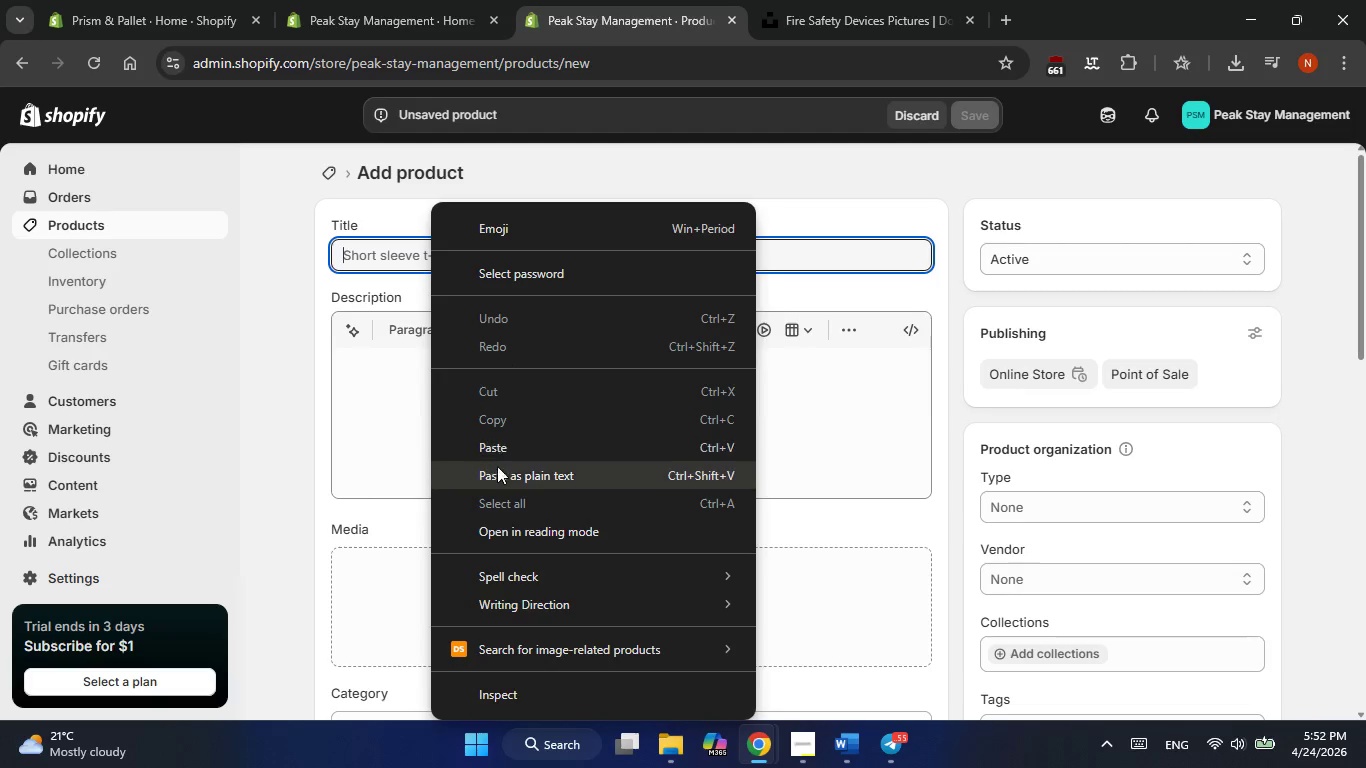 
left_click([500, 446])
 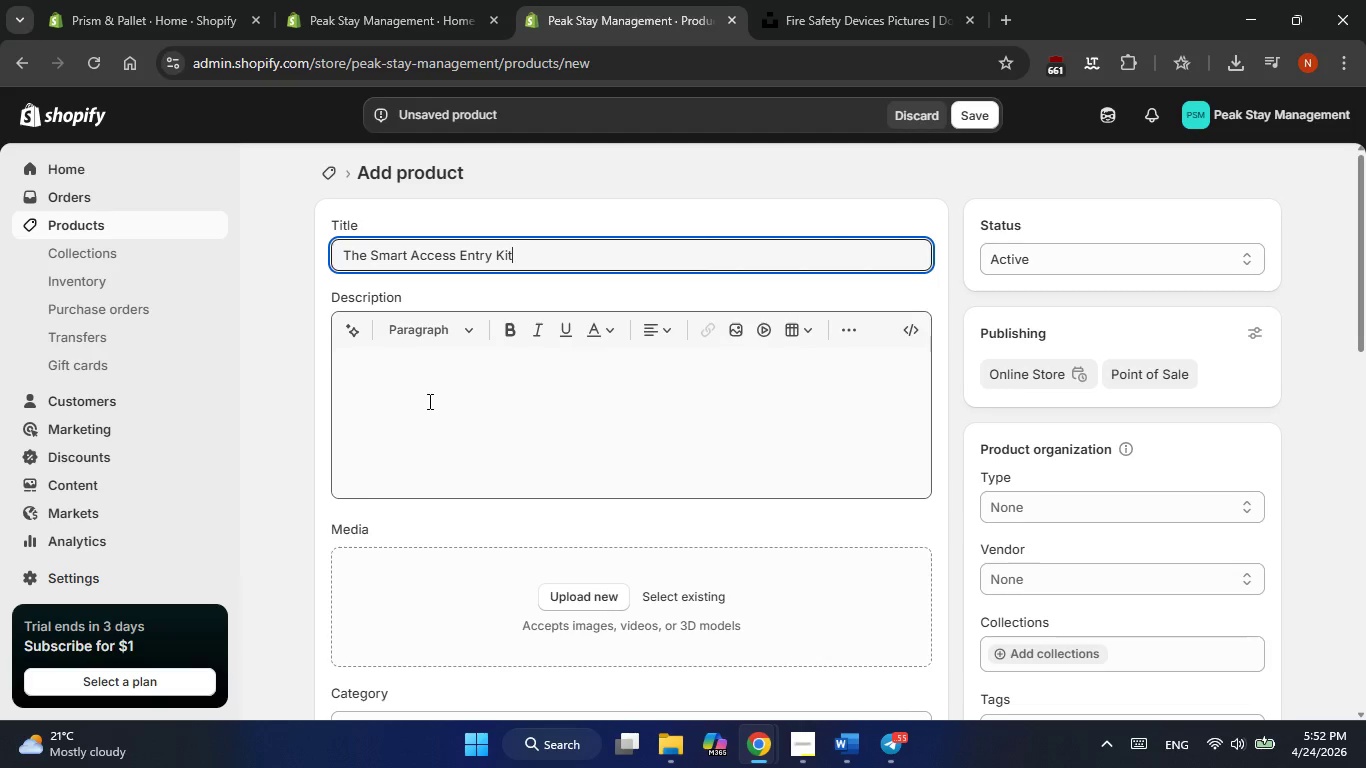 
left_click([428, 401])
 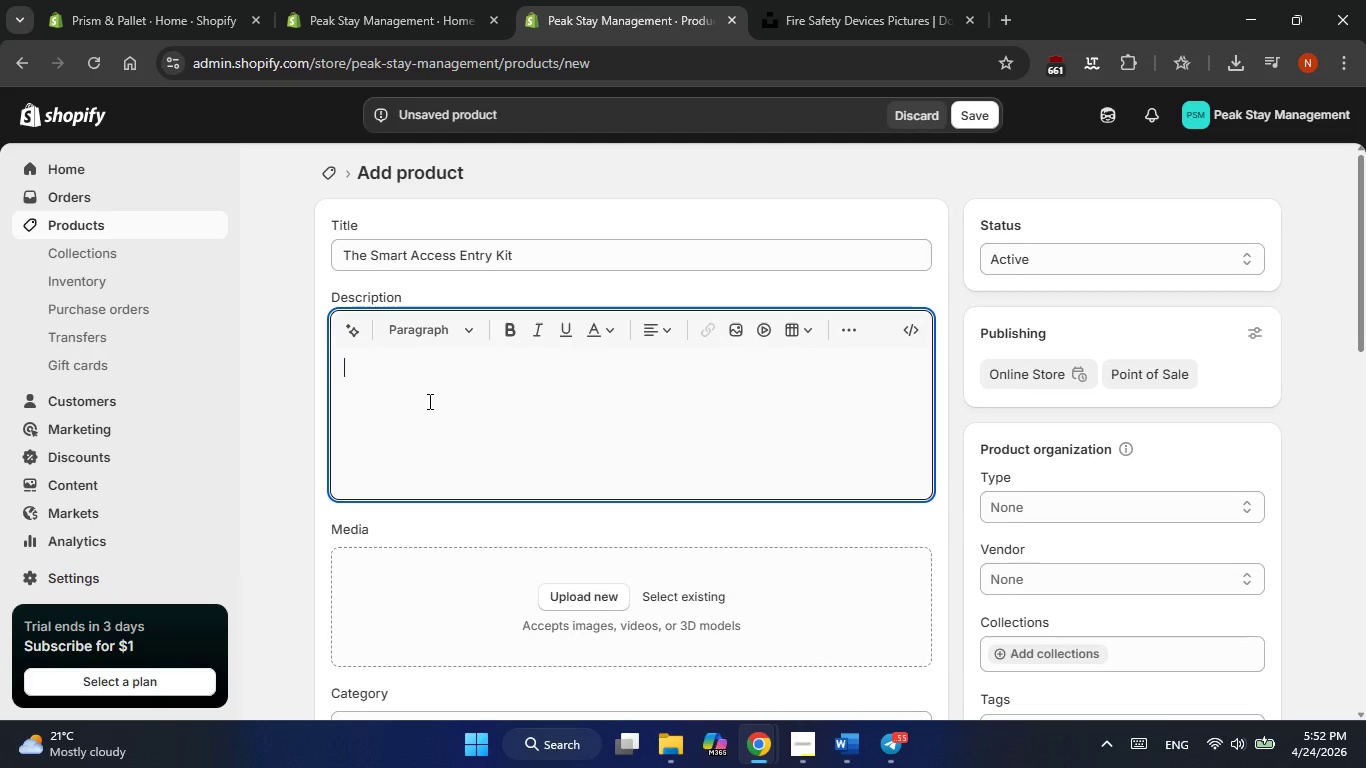 
key(Alt+AltLeft)
 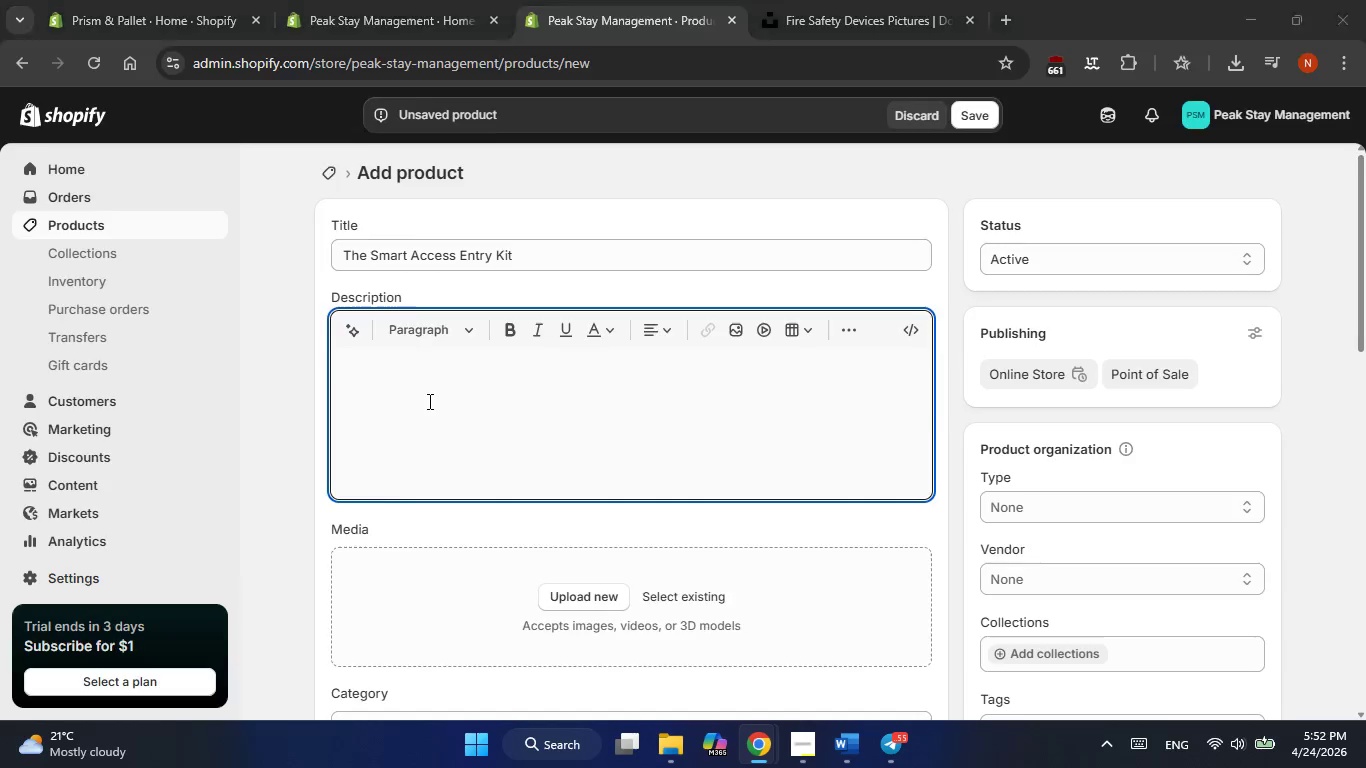 
key(Alt+Tab)
 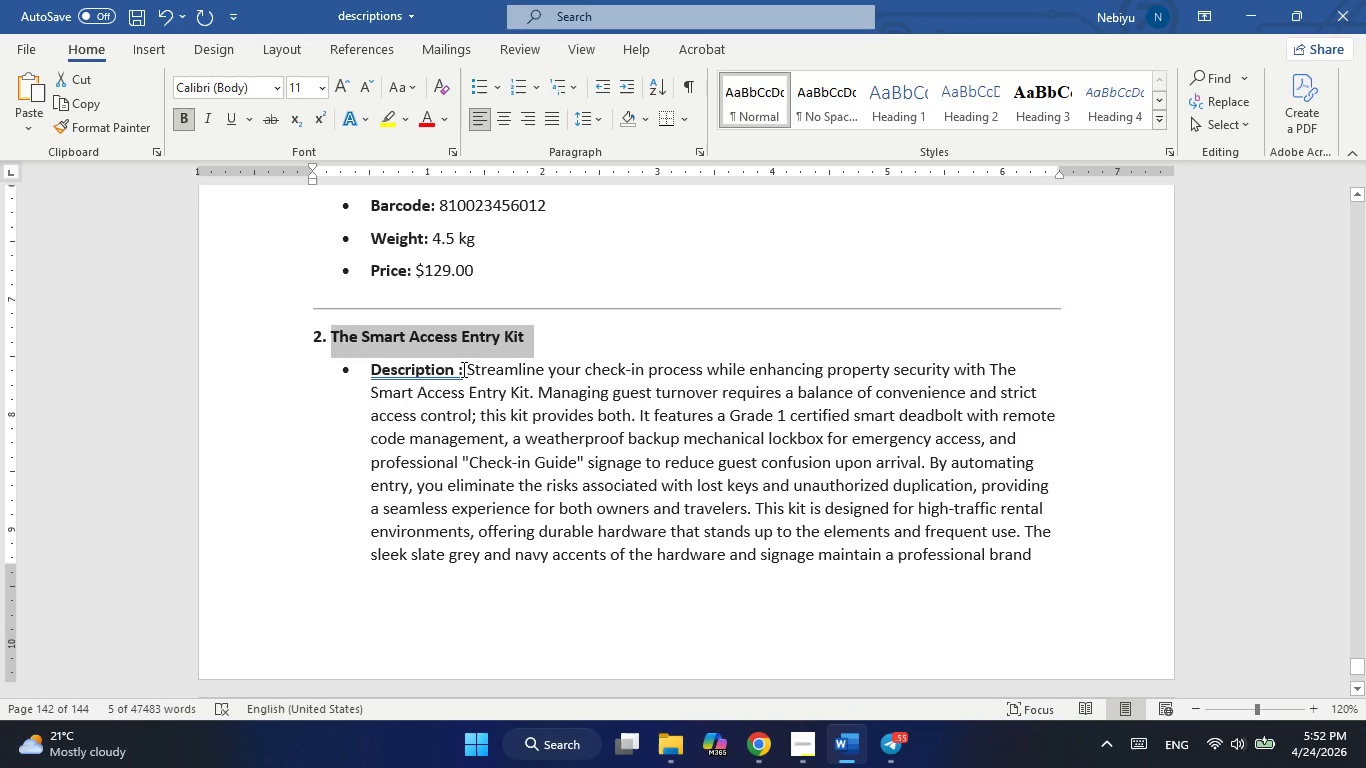 
left_click_drag(start_coordinate=[468, 368], to_coordinate=[546, 567])
 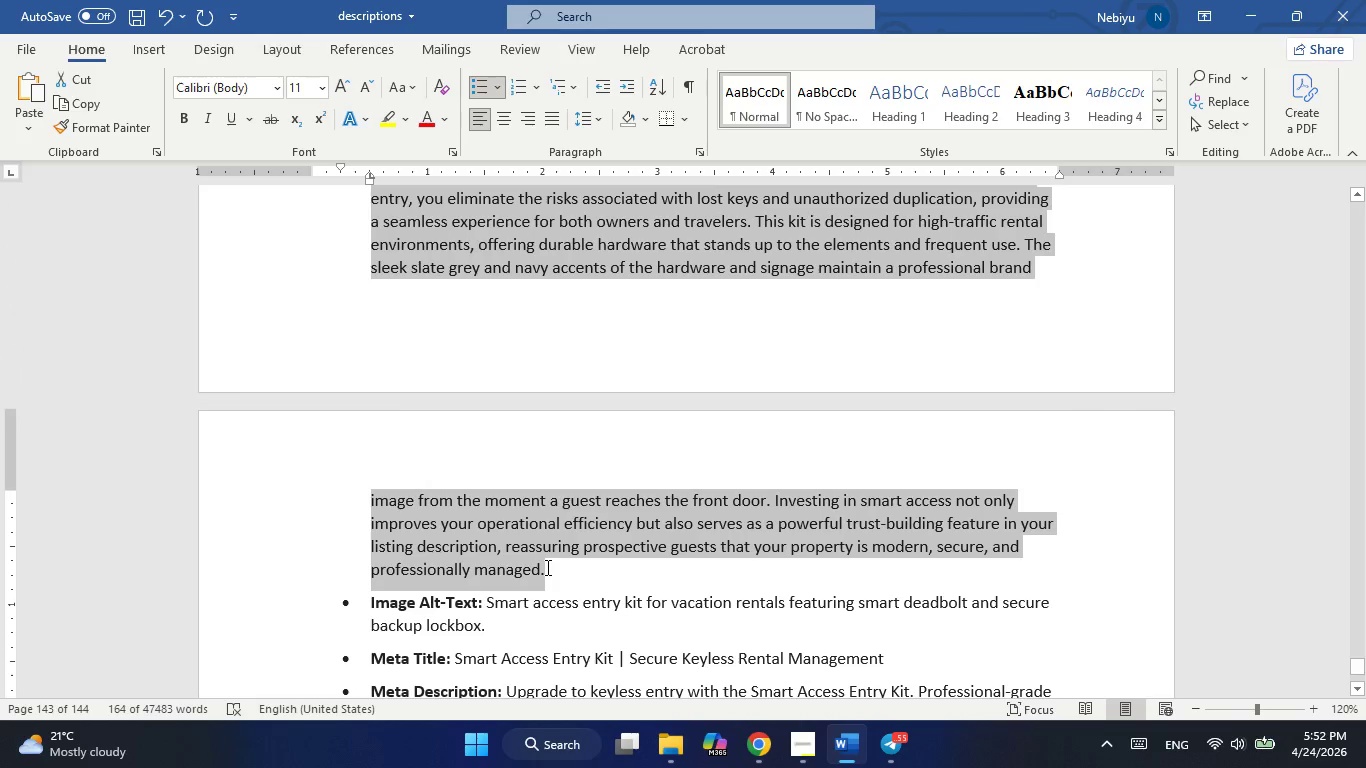 
scroll: coordinate [789, 659], scroll_direction: down, amount: 1.0
 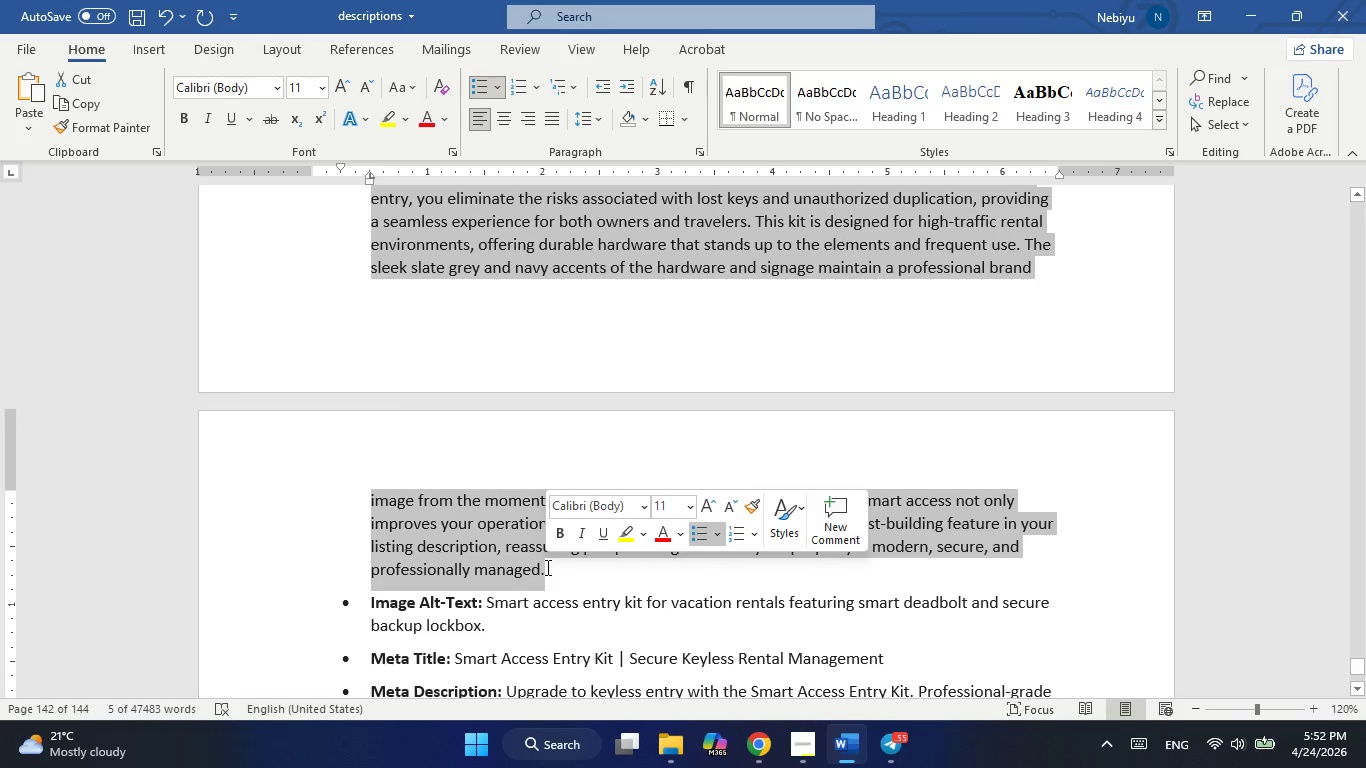 
key(Control+C)
 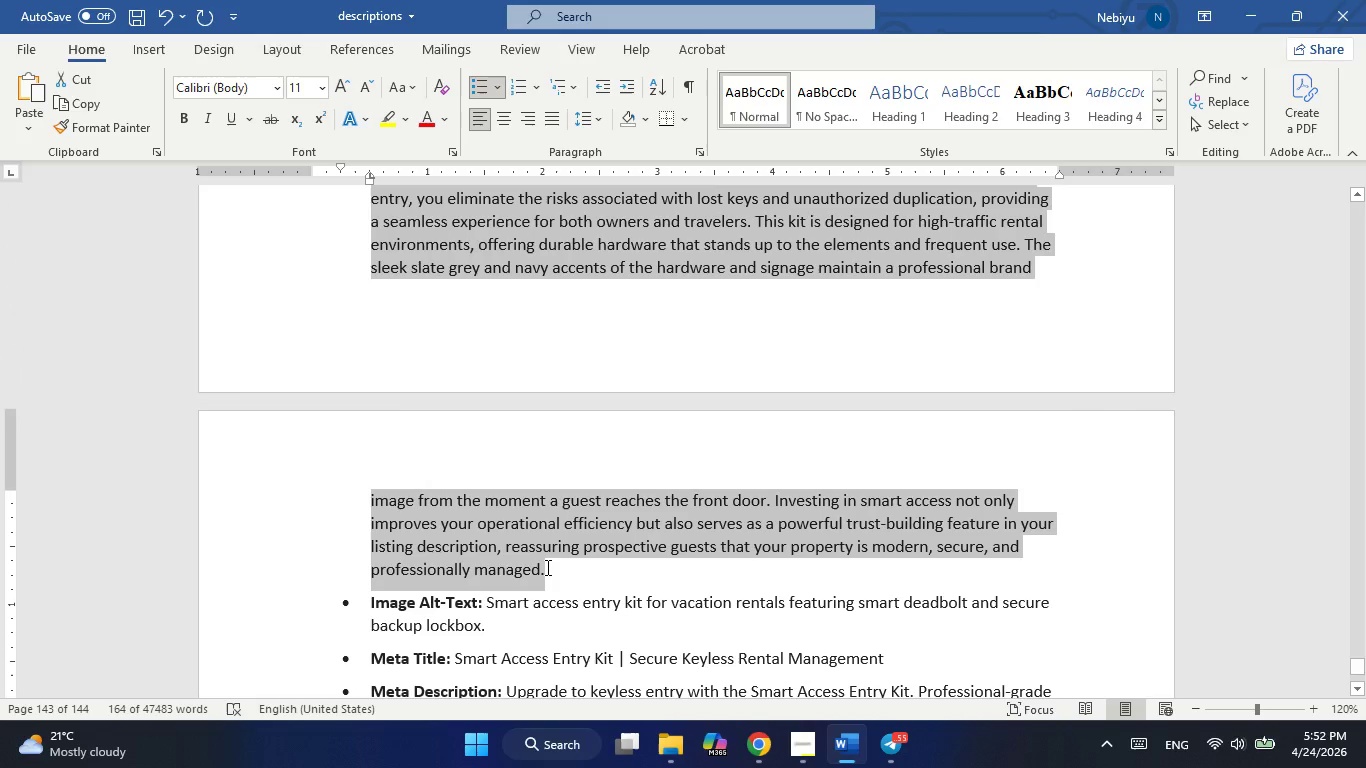 
key(Alt+AltLeft)
 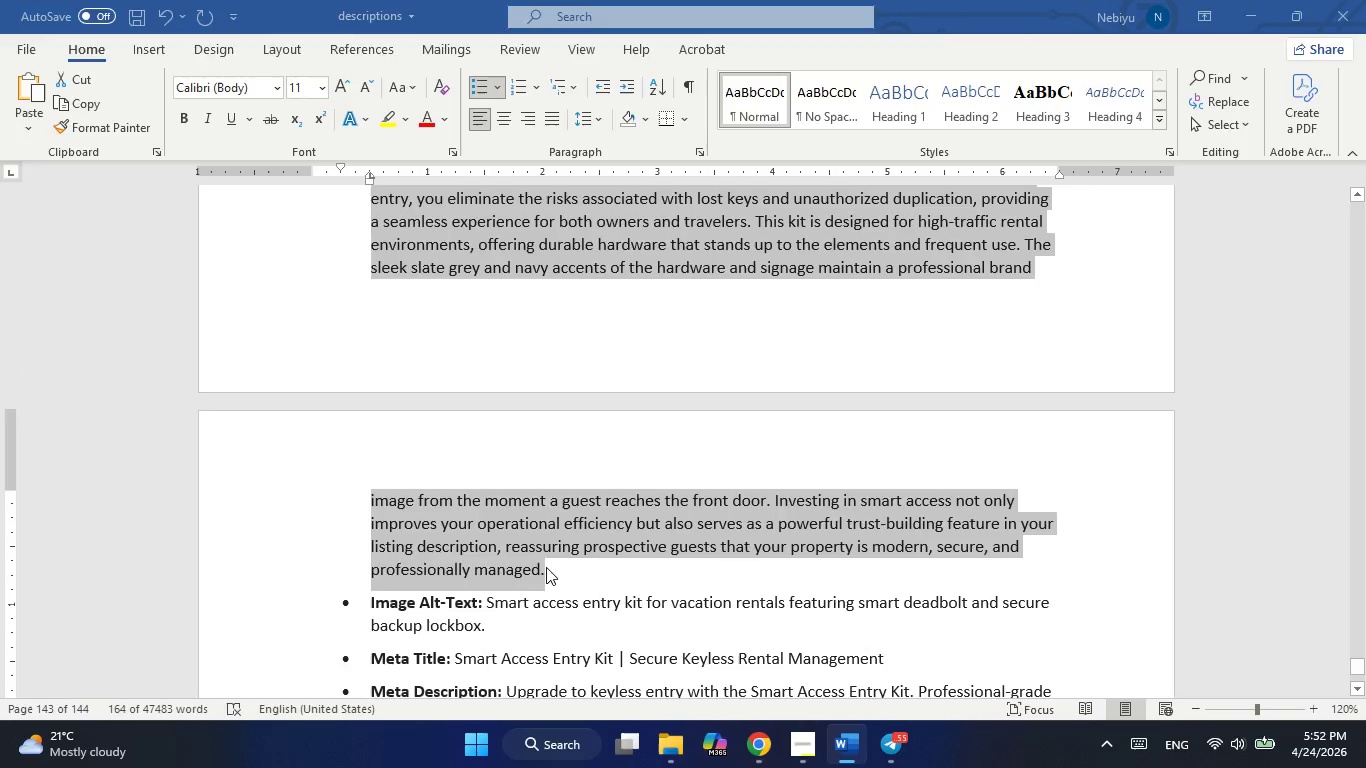 
key(Alt+Tab)
 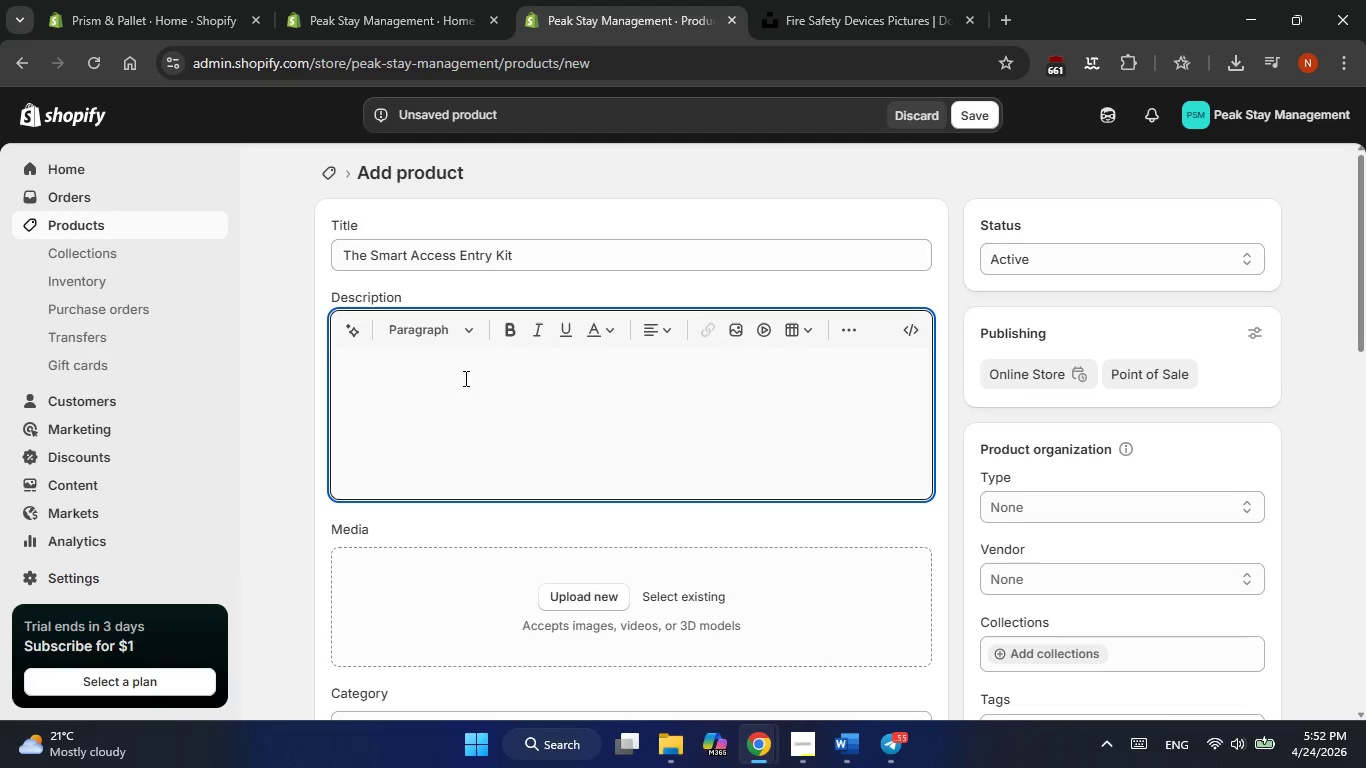 
right_click([461, 378])
 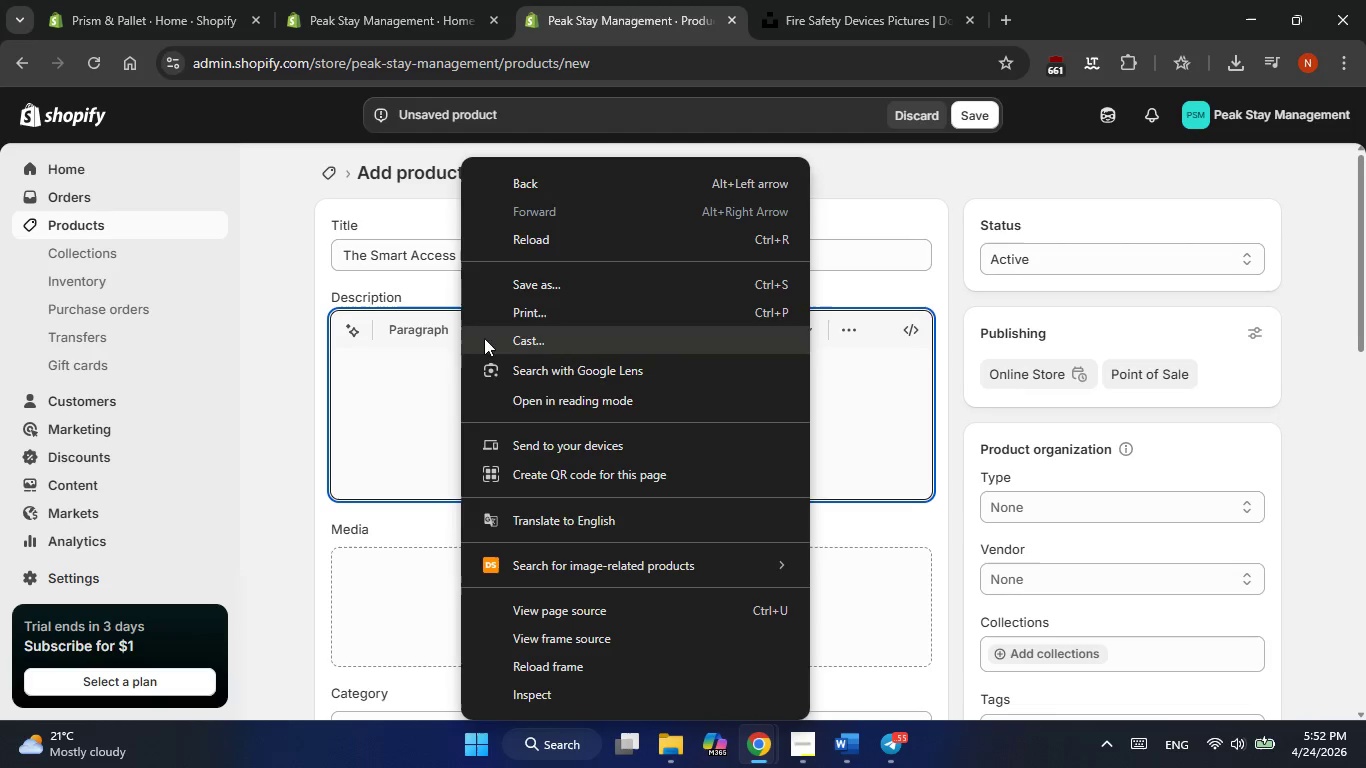 
left_click([411, 378])
 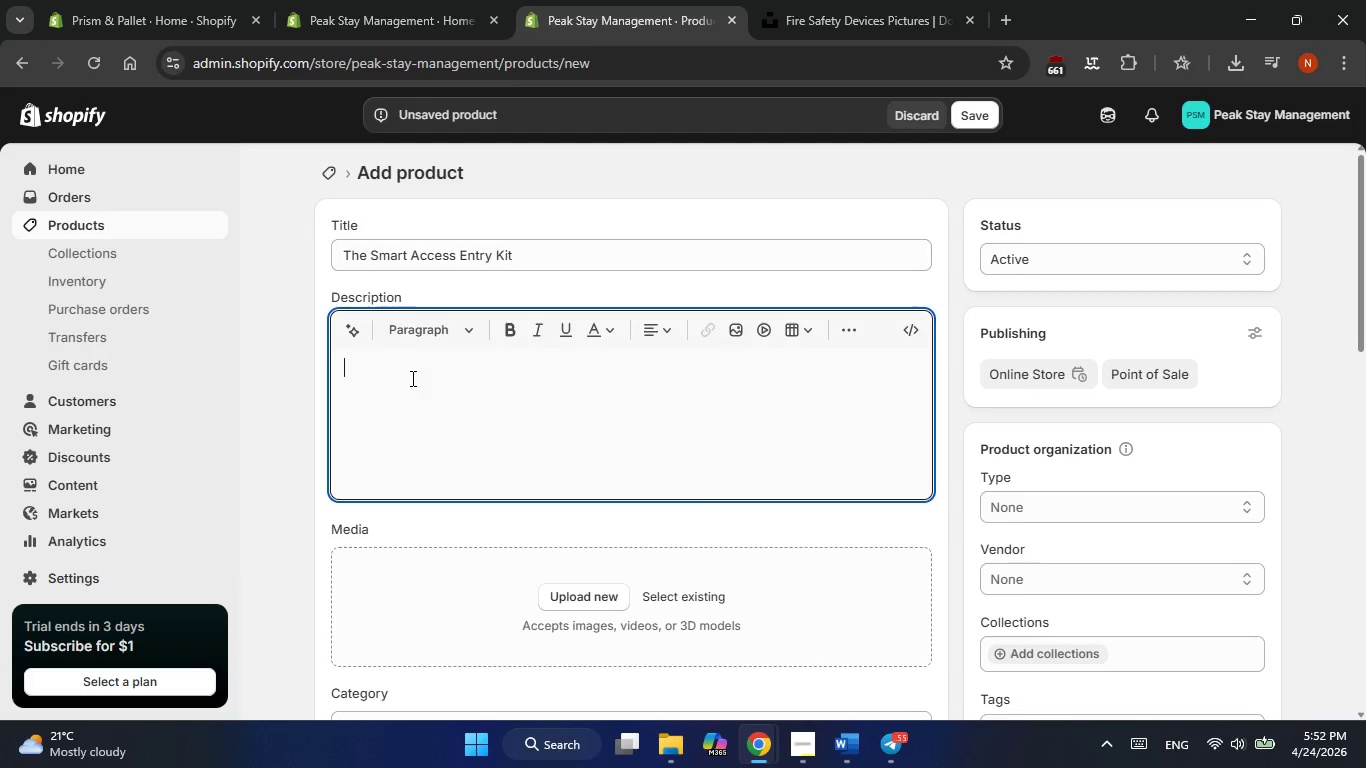 
right_click([411, 378])
 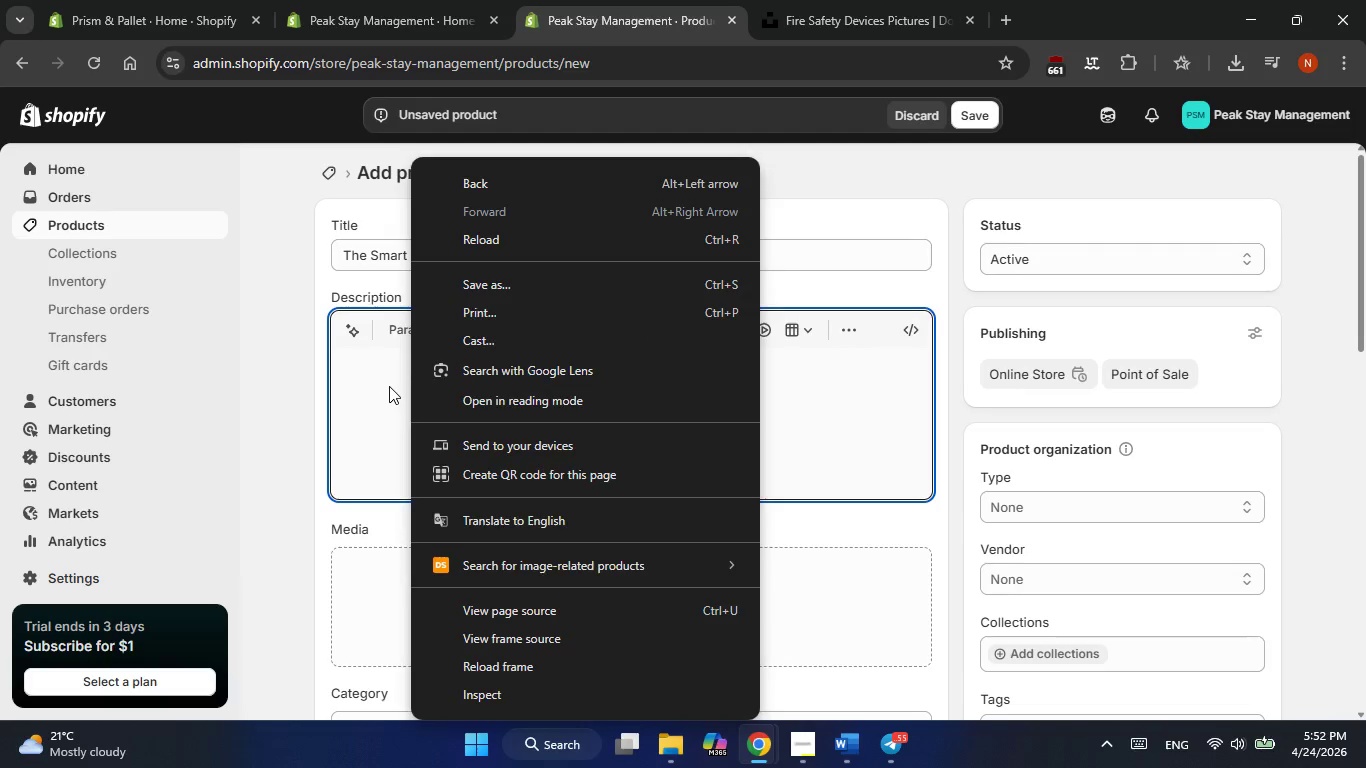 
left_click([389, 386])
 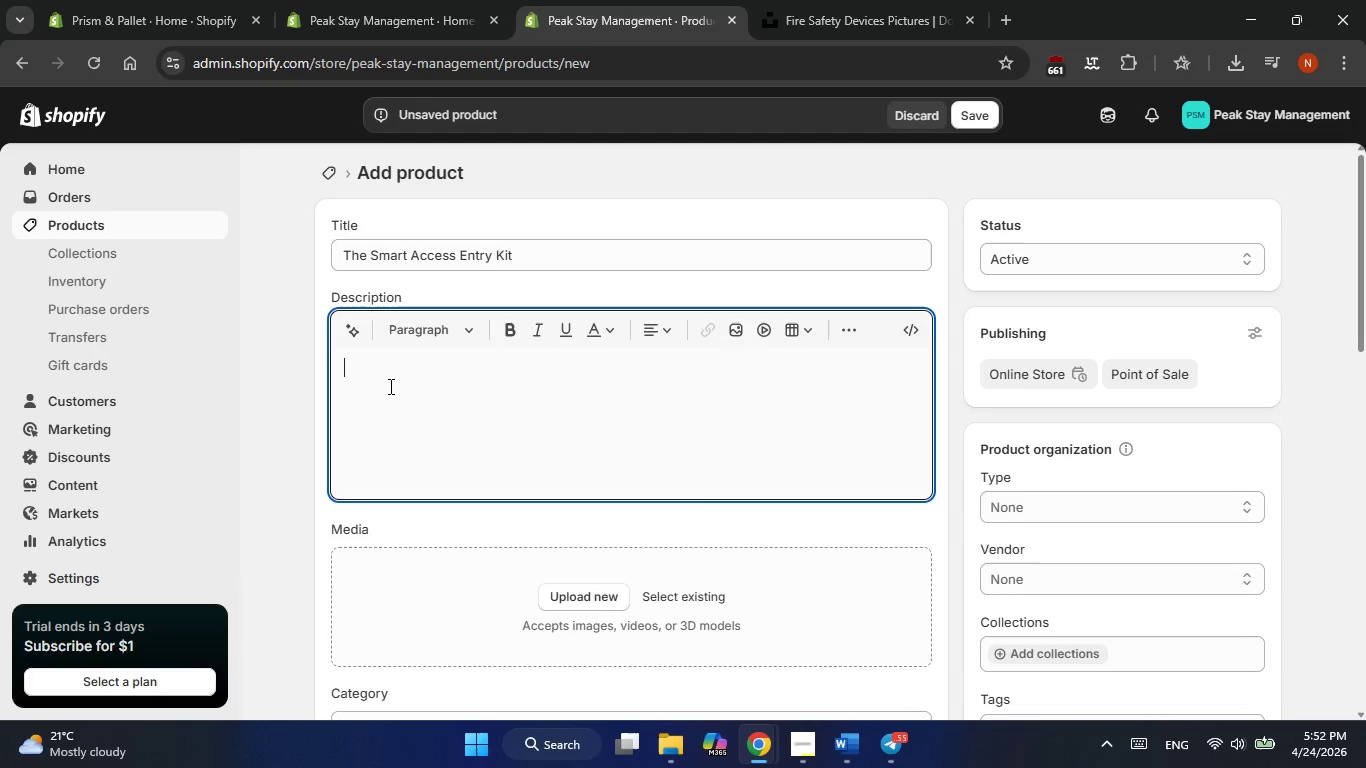 
key(Control+V)
 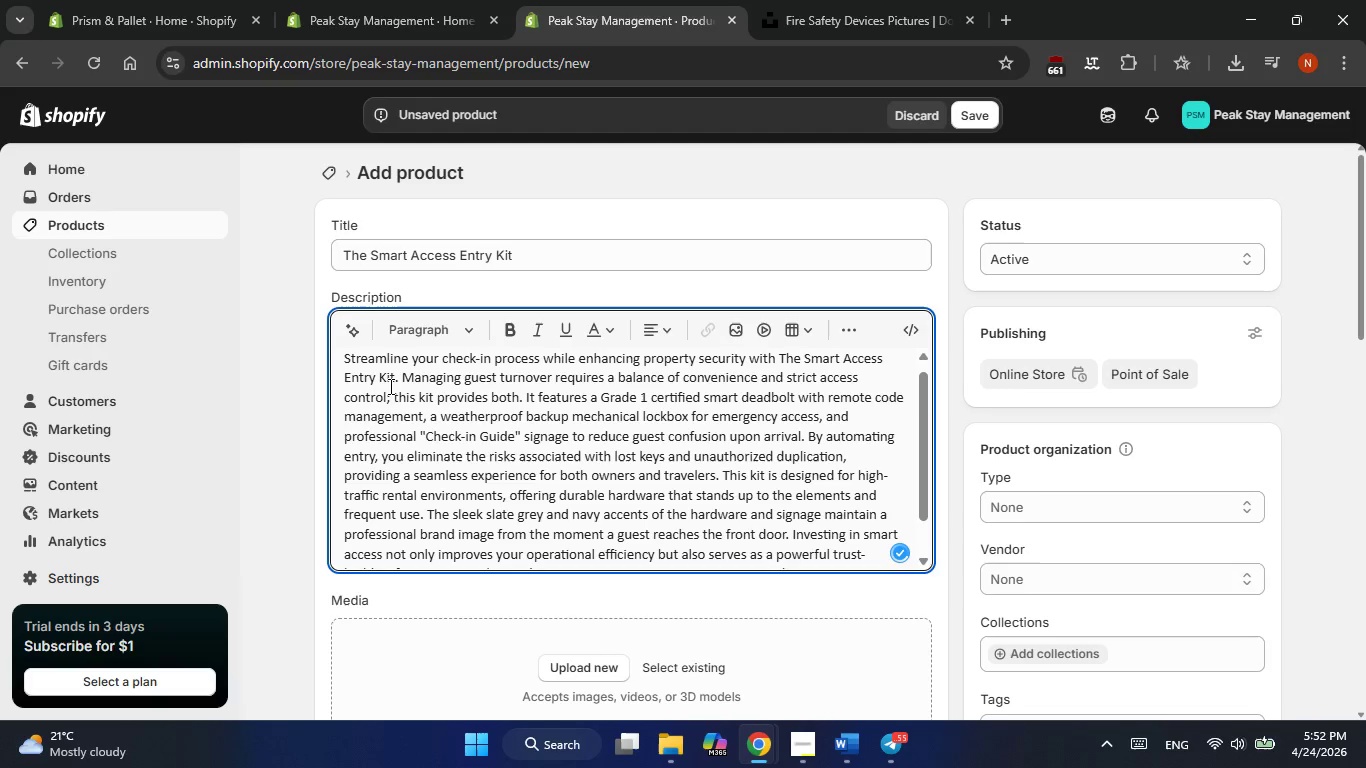 
wait(8.11)
 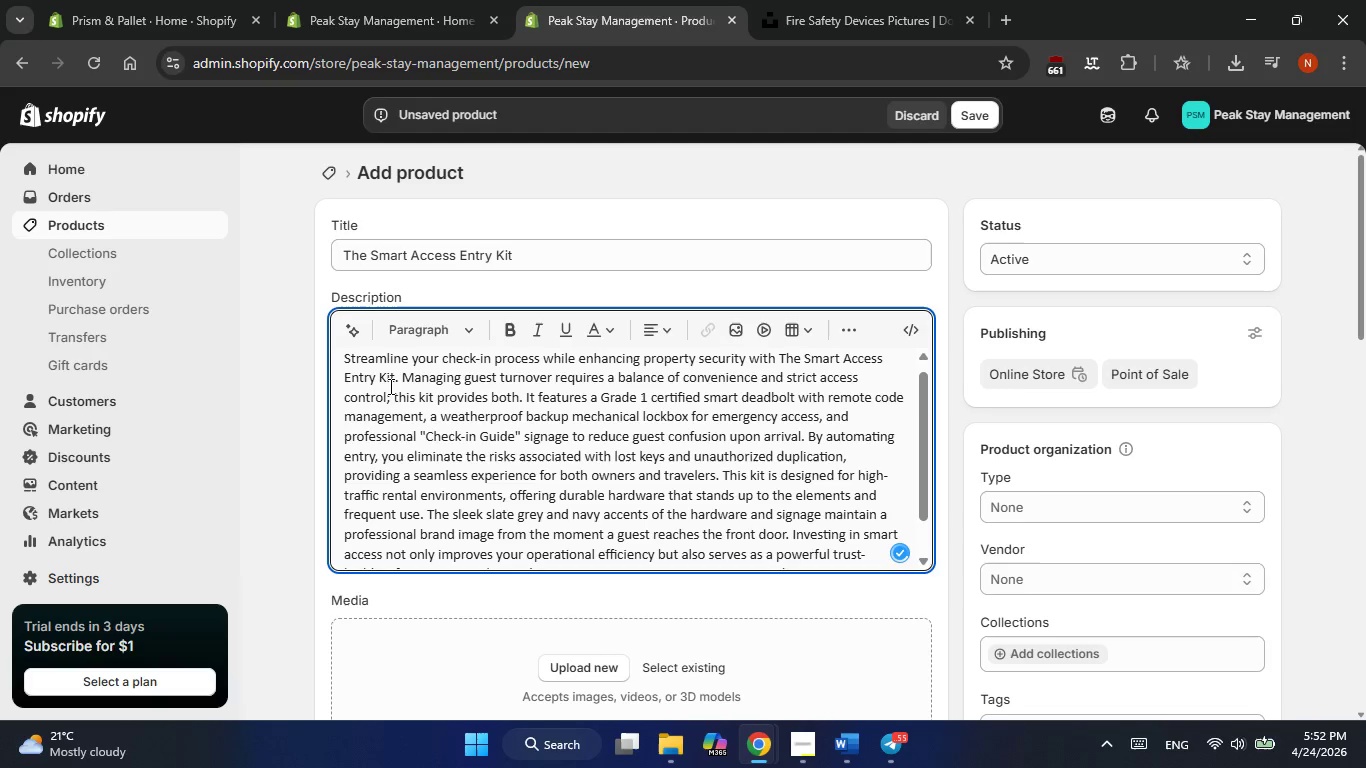 
left_click([902, 555])
 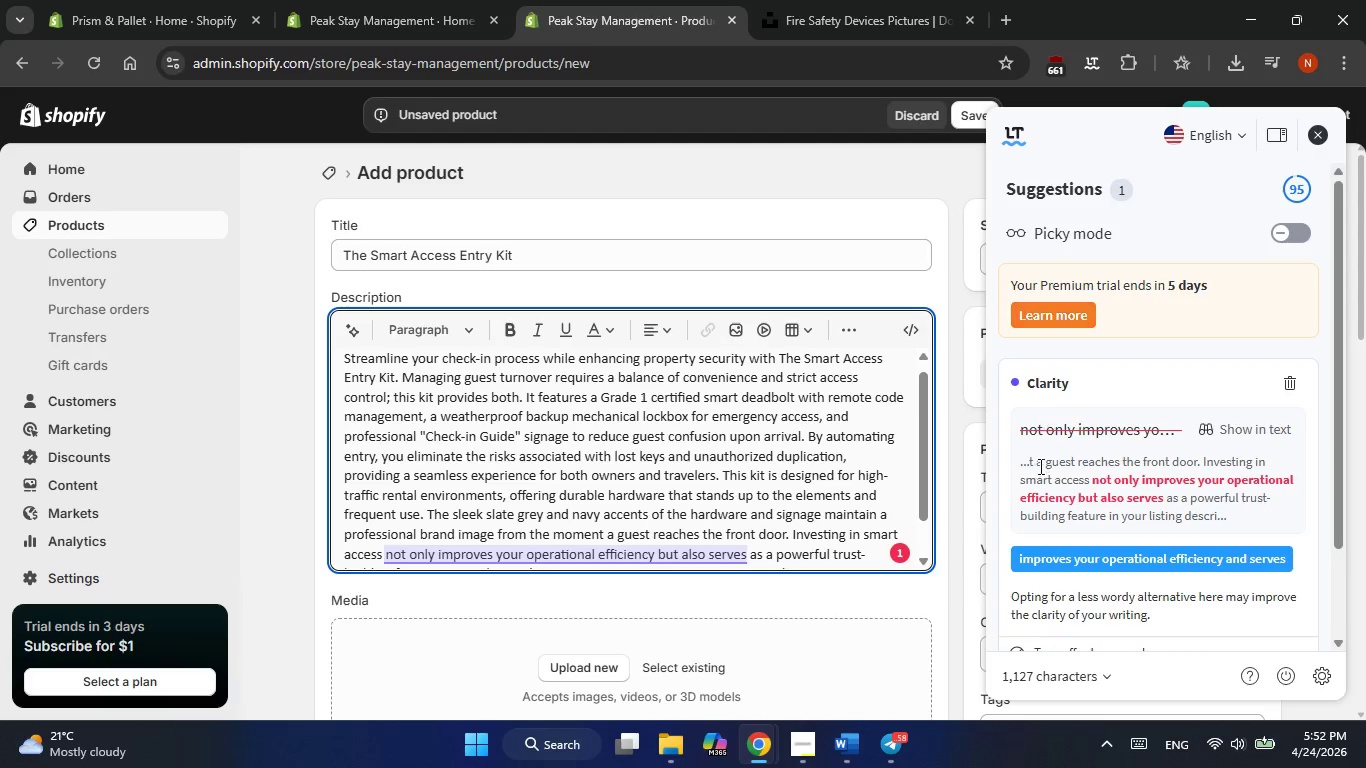 
scroll: coordinate [1059, 490], scroll_direction: down, amount: 1.0
 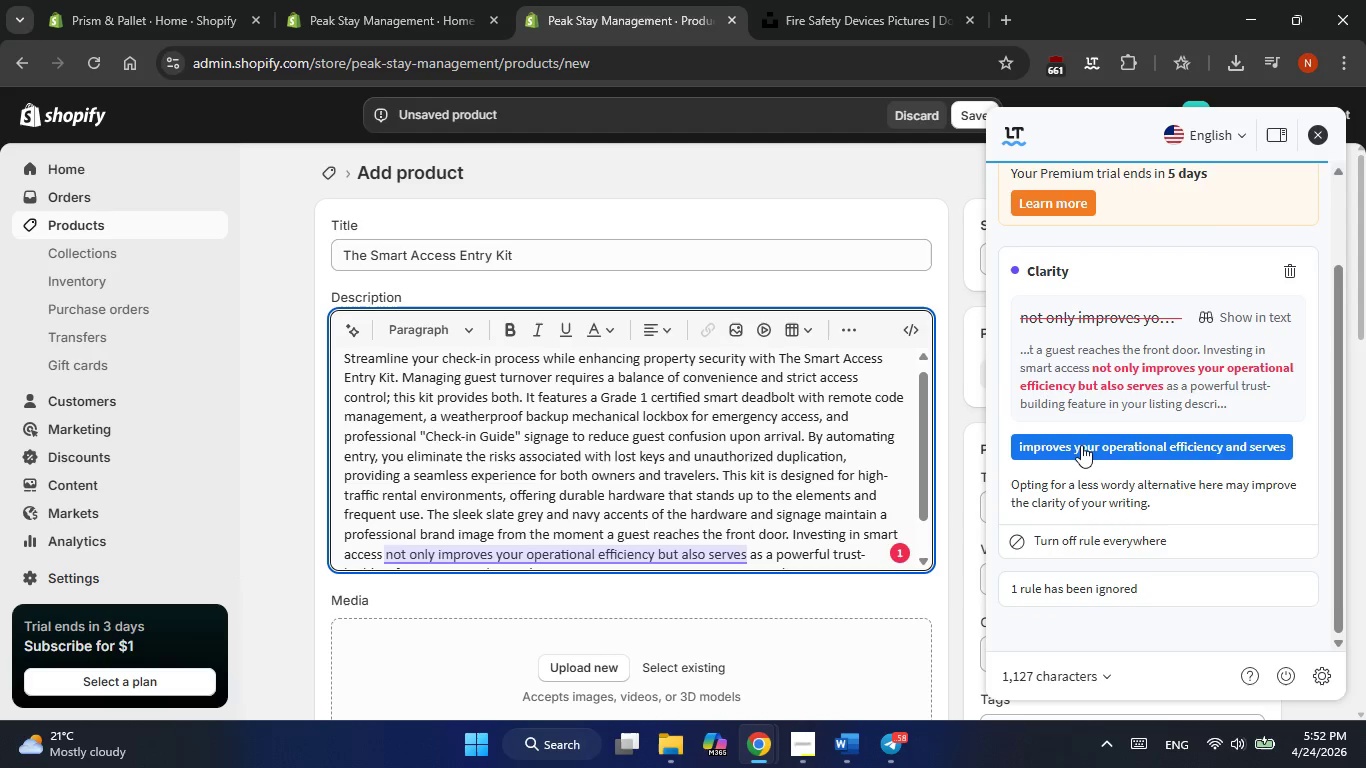 
left_click([1081, 445])
 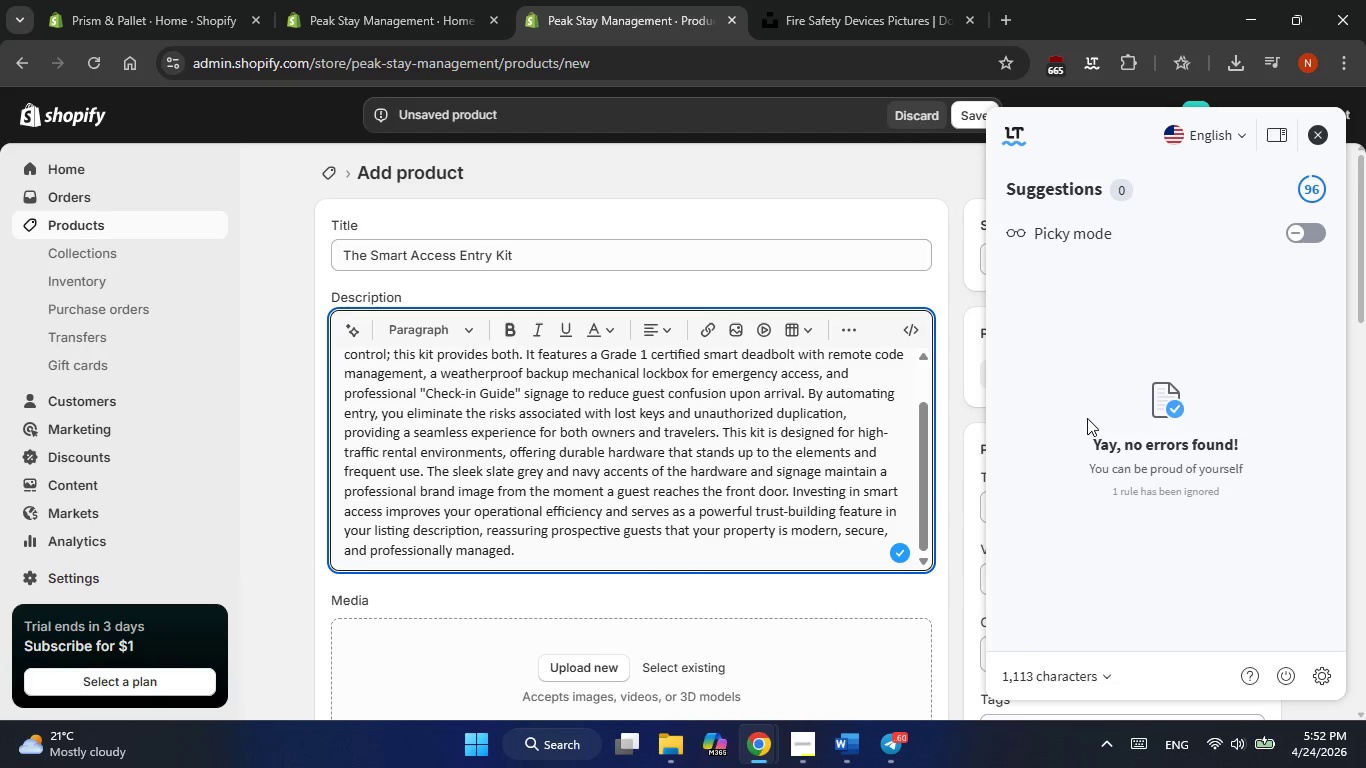 
wait(12.45)
 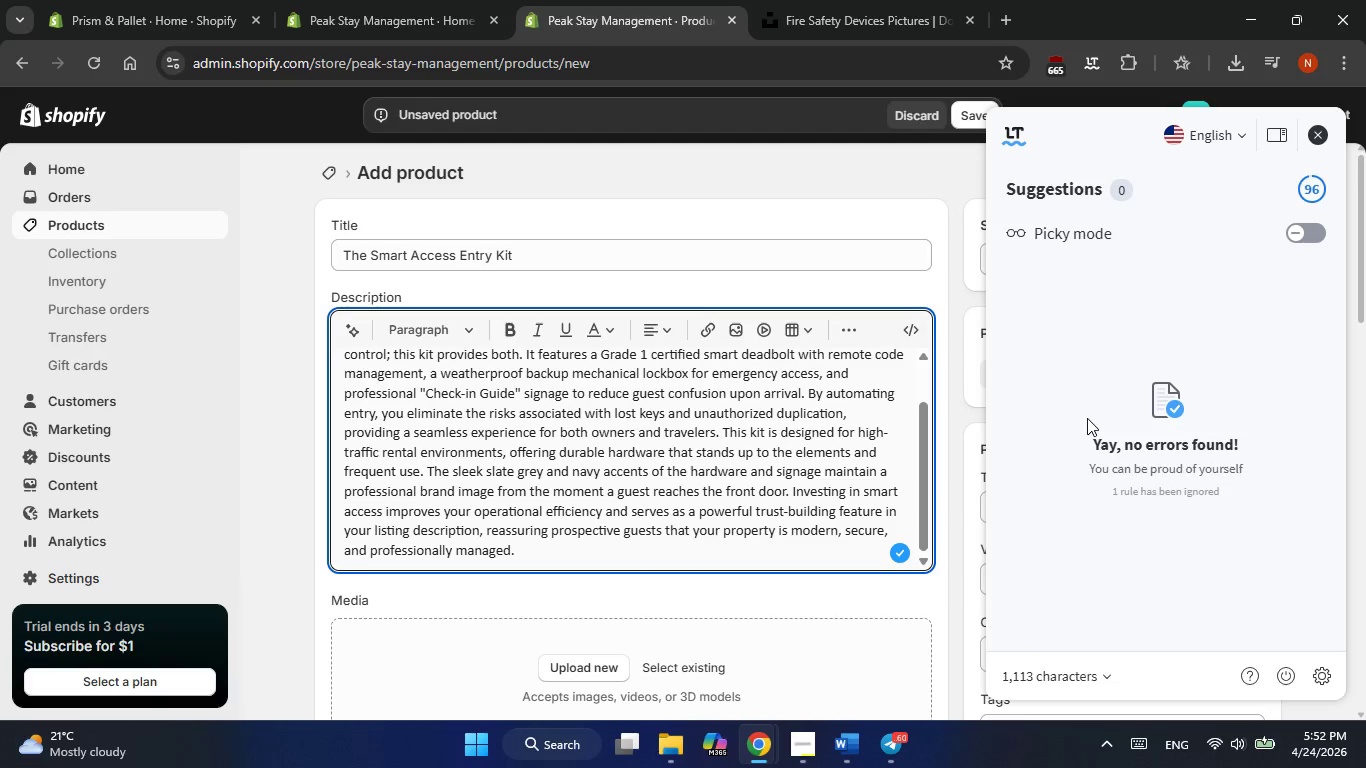 
scroll: coordinate [815, 464], scroll_direction: down, amount: 2.0
 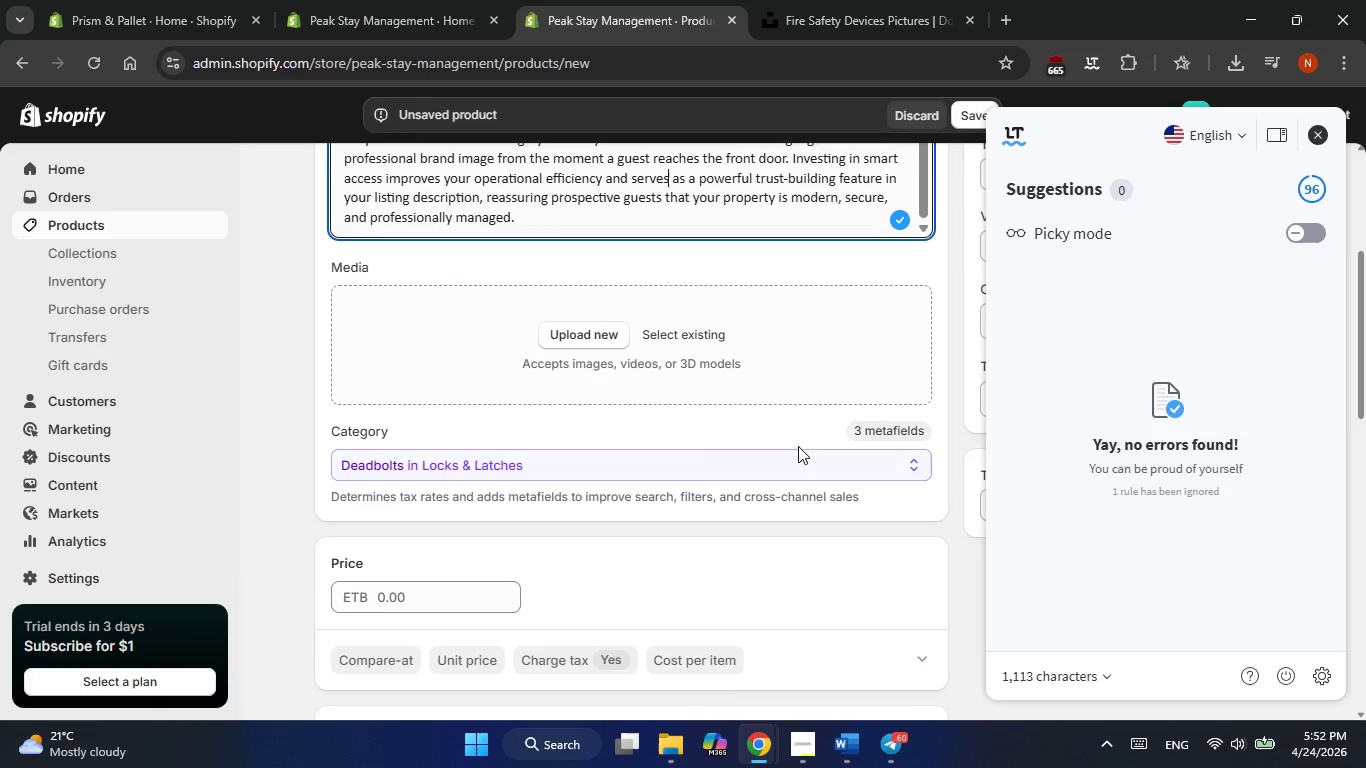 
scroll: coordinate [798, 446], scroll_direction: up, amount: 1.0
 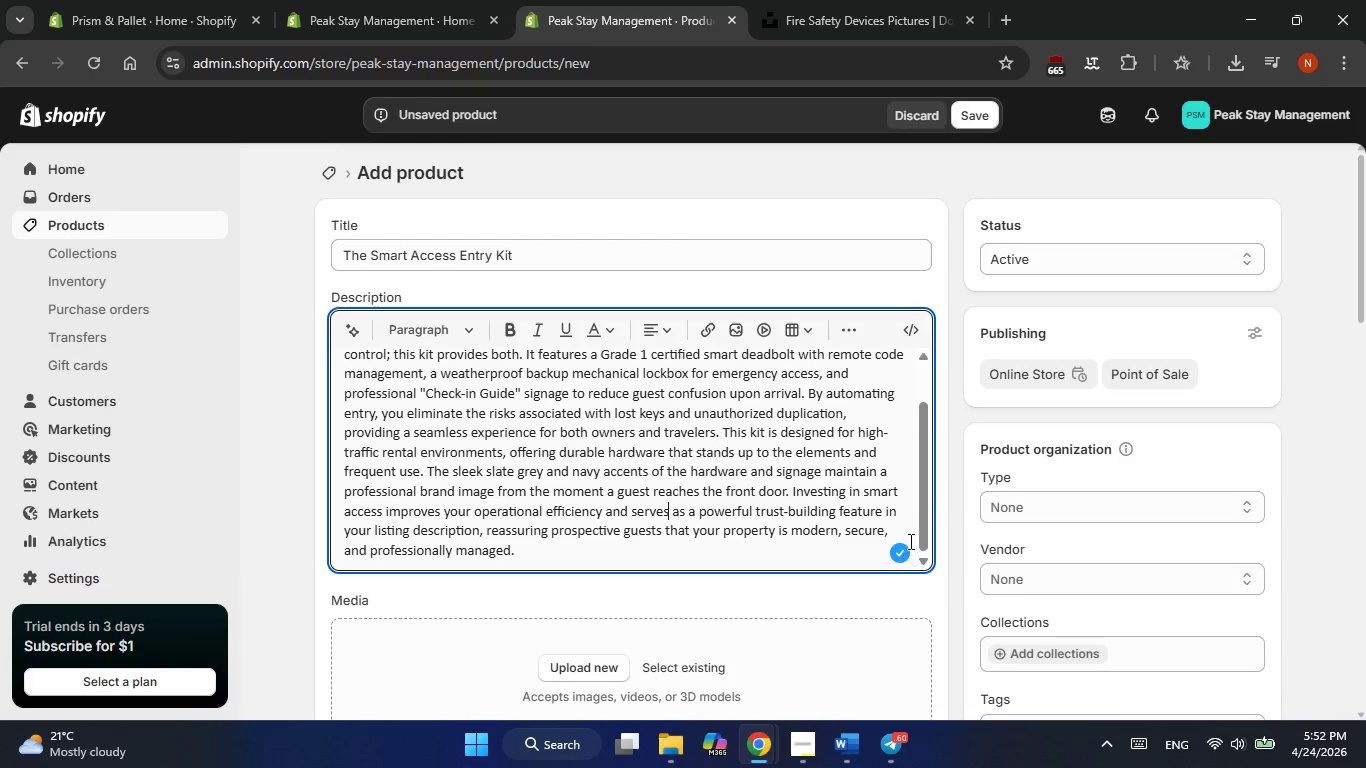 
wait(8.61)
 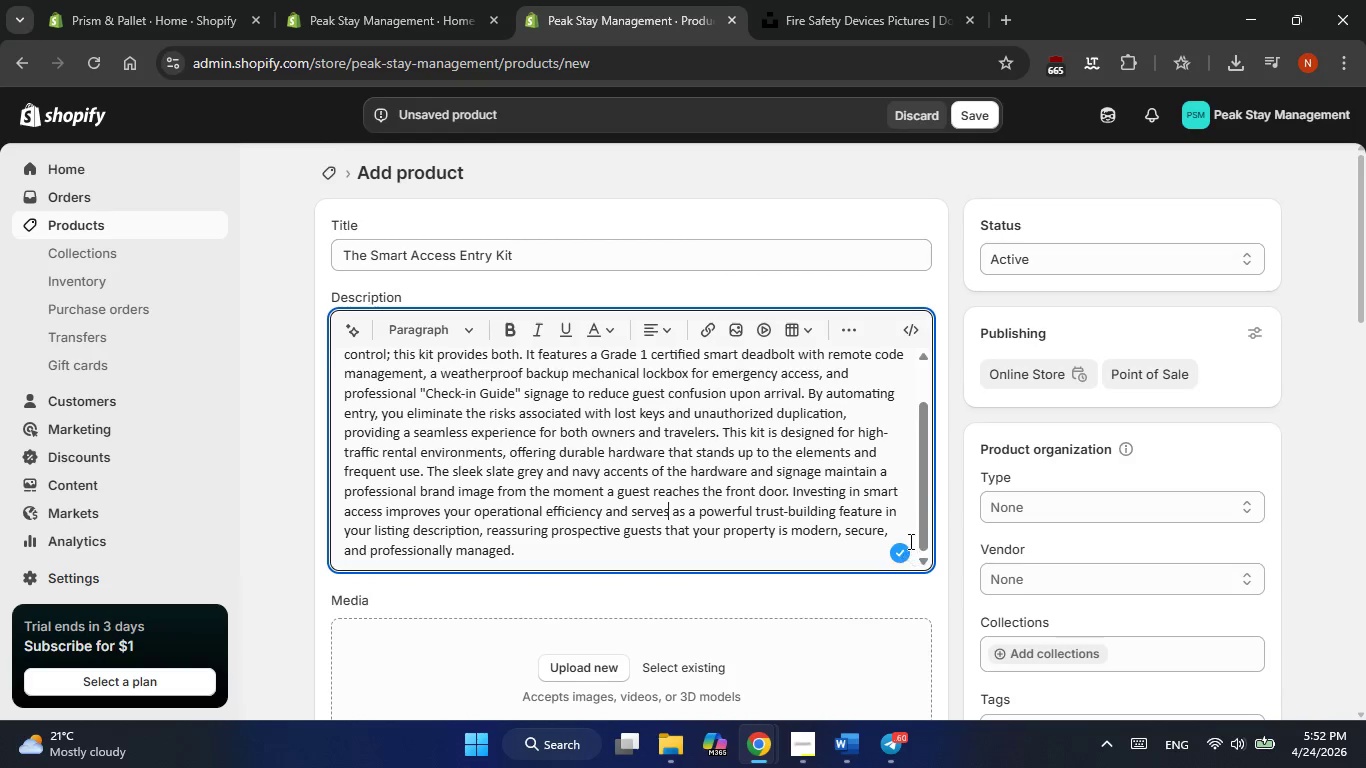 
scroll: coordinate [744, 649], scroll_direction: none, amount: 0.0
 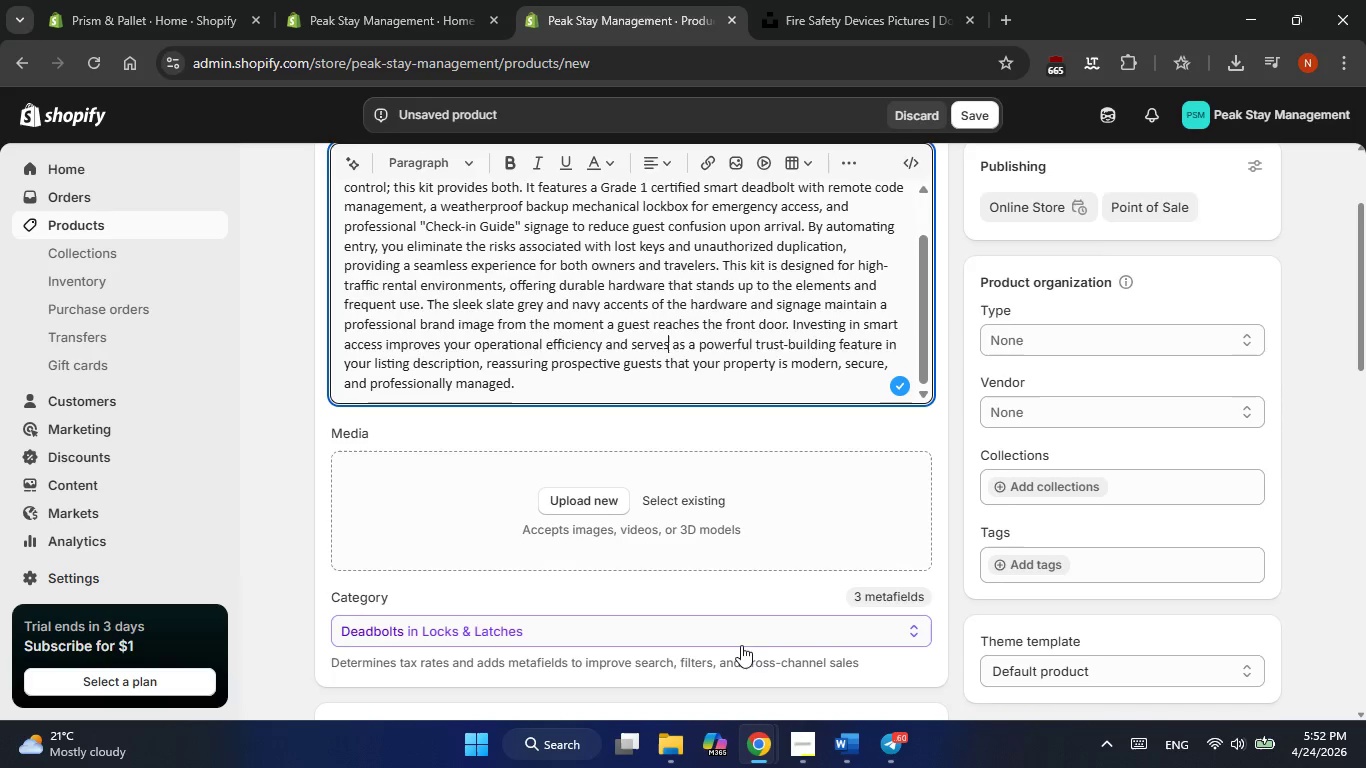 
scroll: coordinate [558, 404], scroll_direction: up, amount: 7.0
 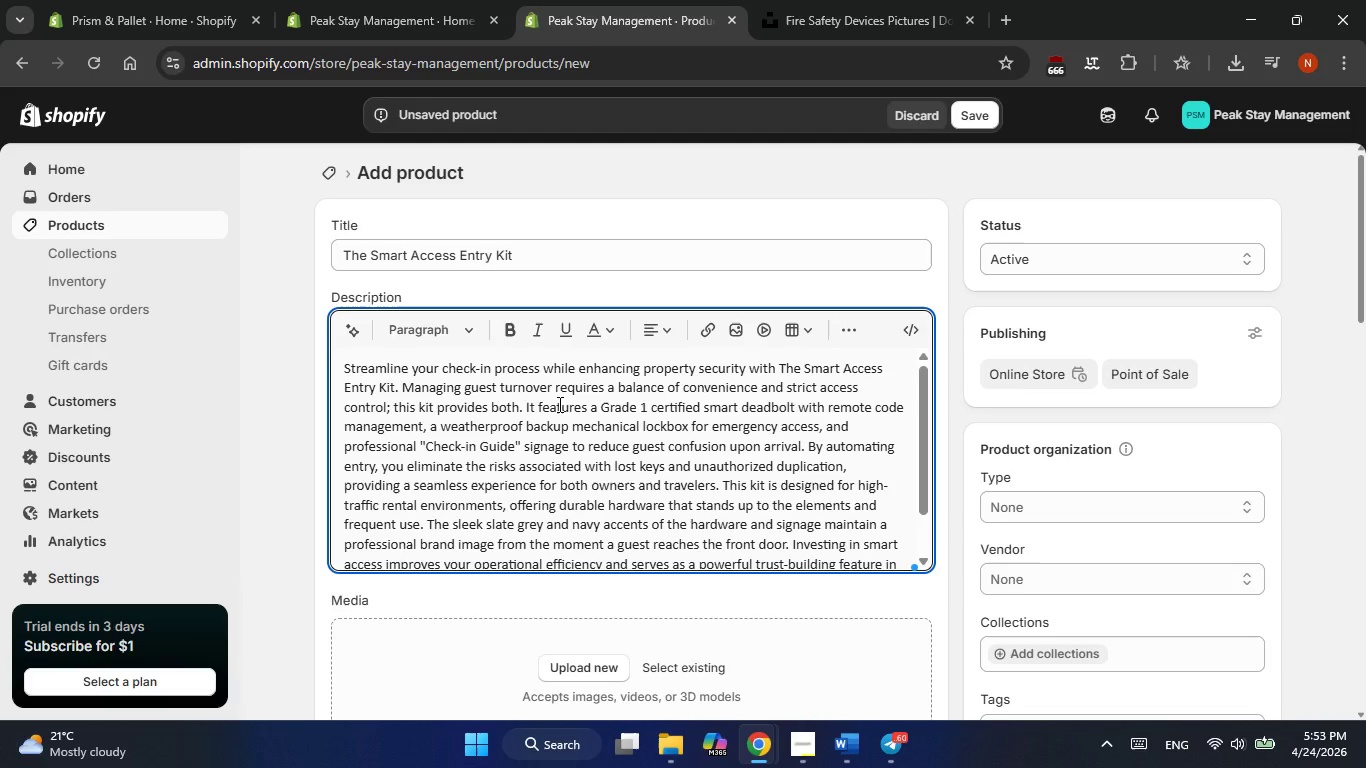 
wait(6.73)
 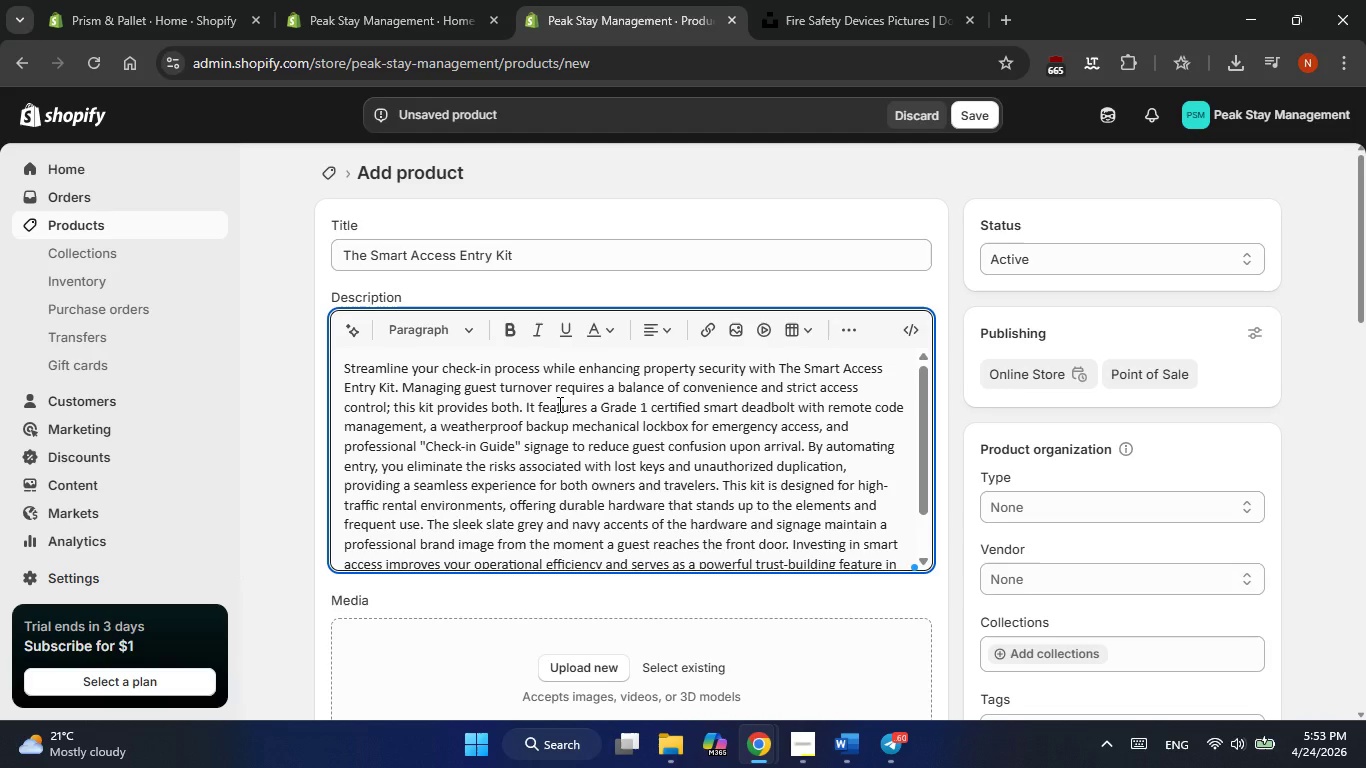 
left_click([822, 0])
 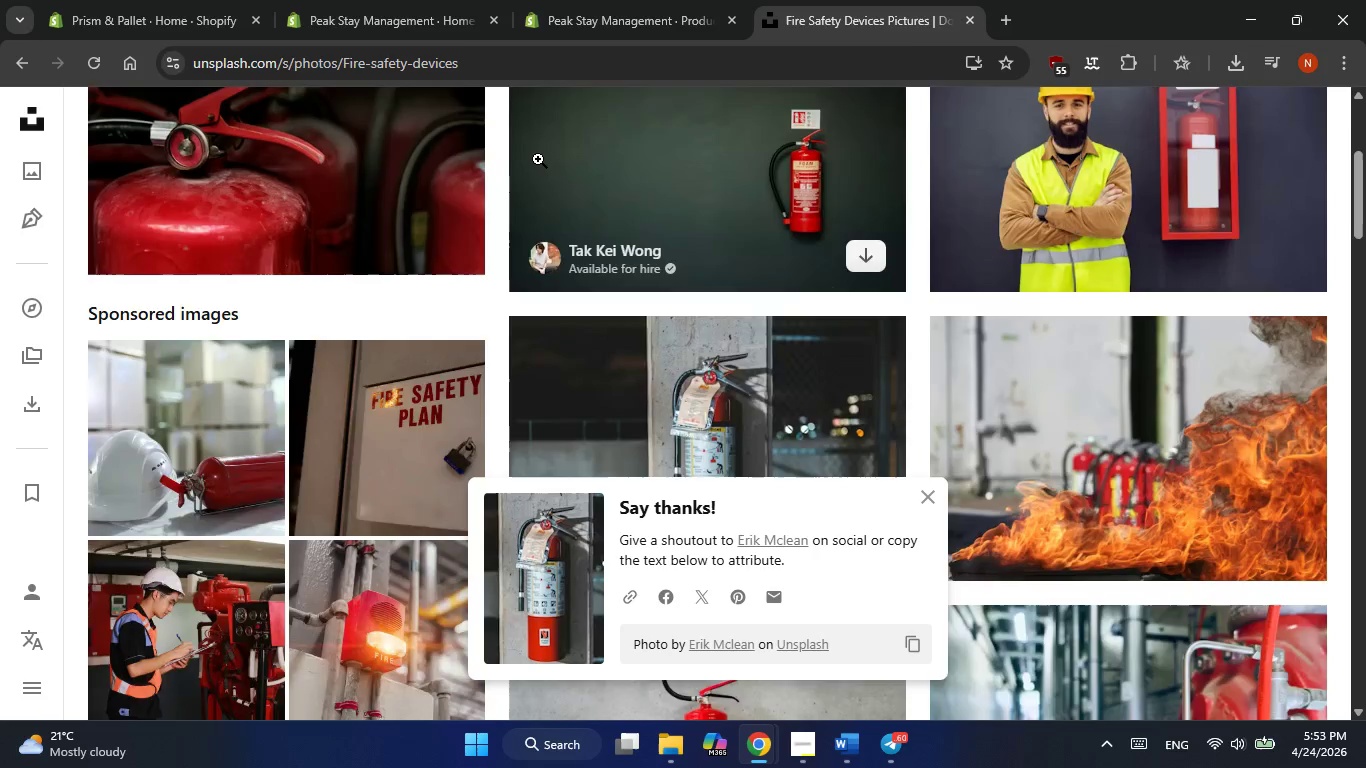 
scroll: coordinate [538, 159], scroll_direction: up, amount: 12.0
 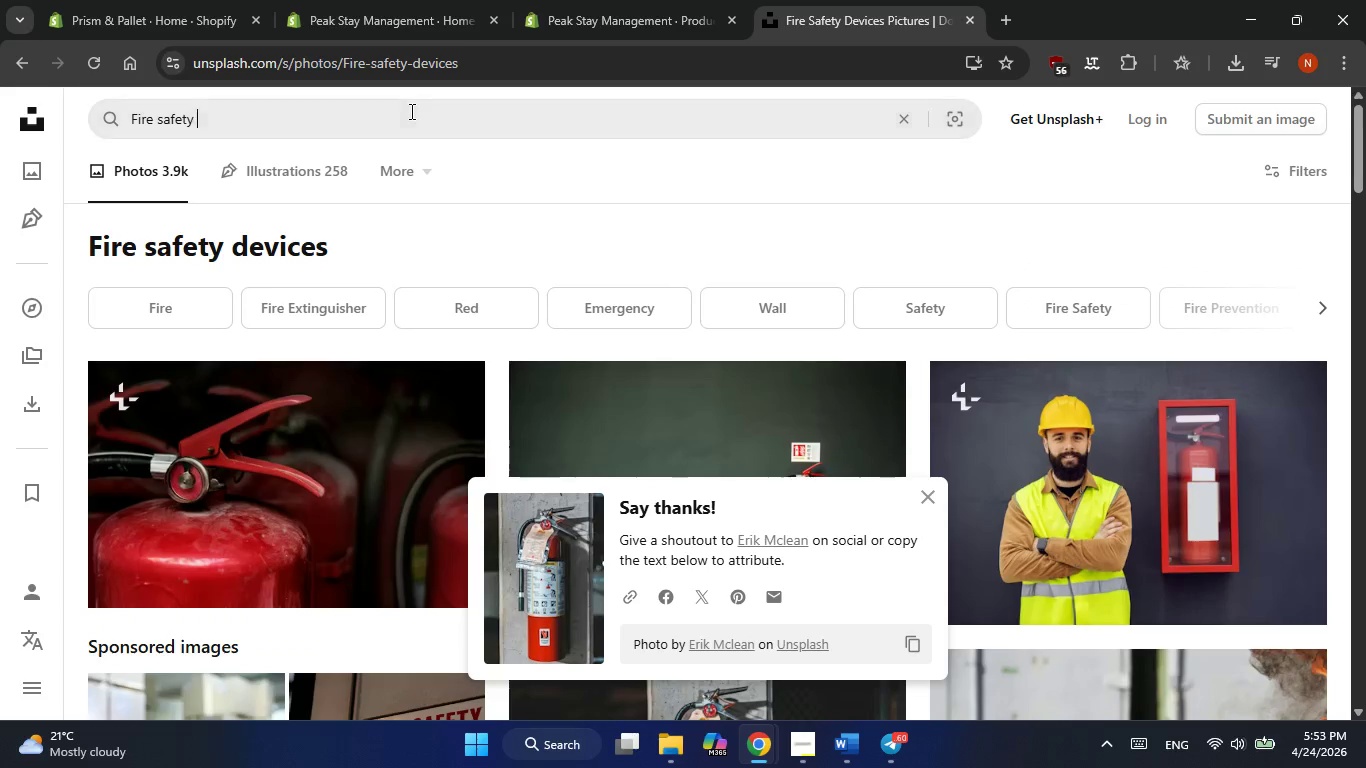 
double_click([410, 111])
 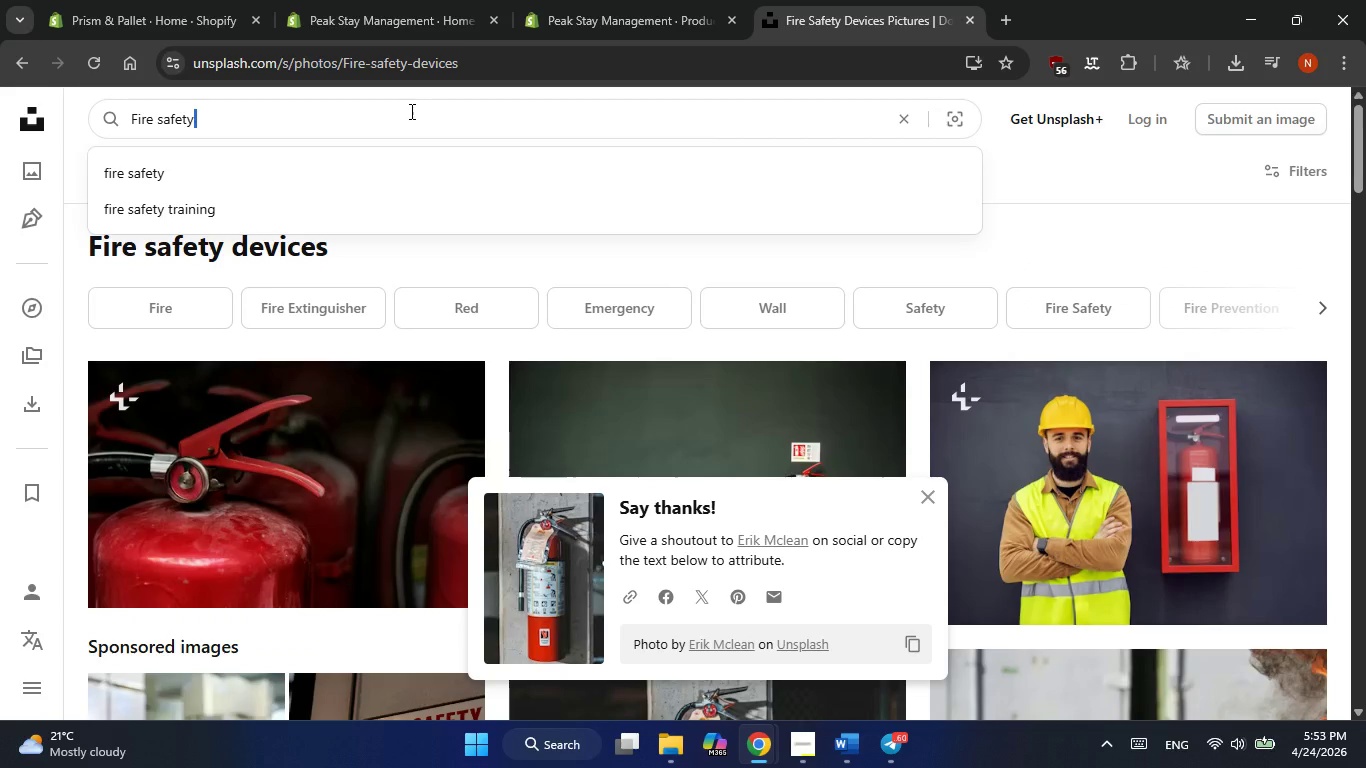 
double_click([410, 111])
 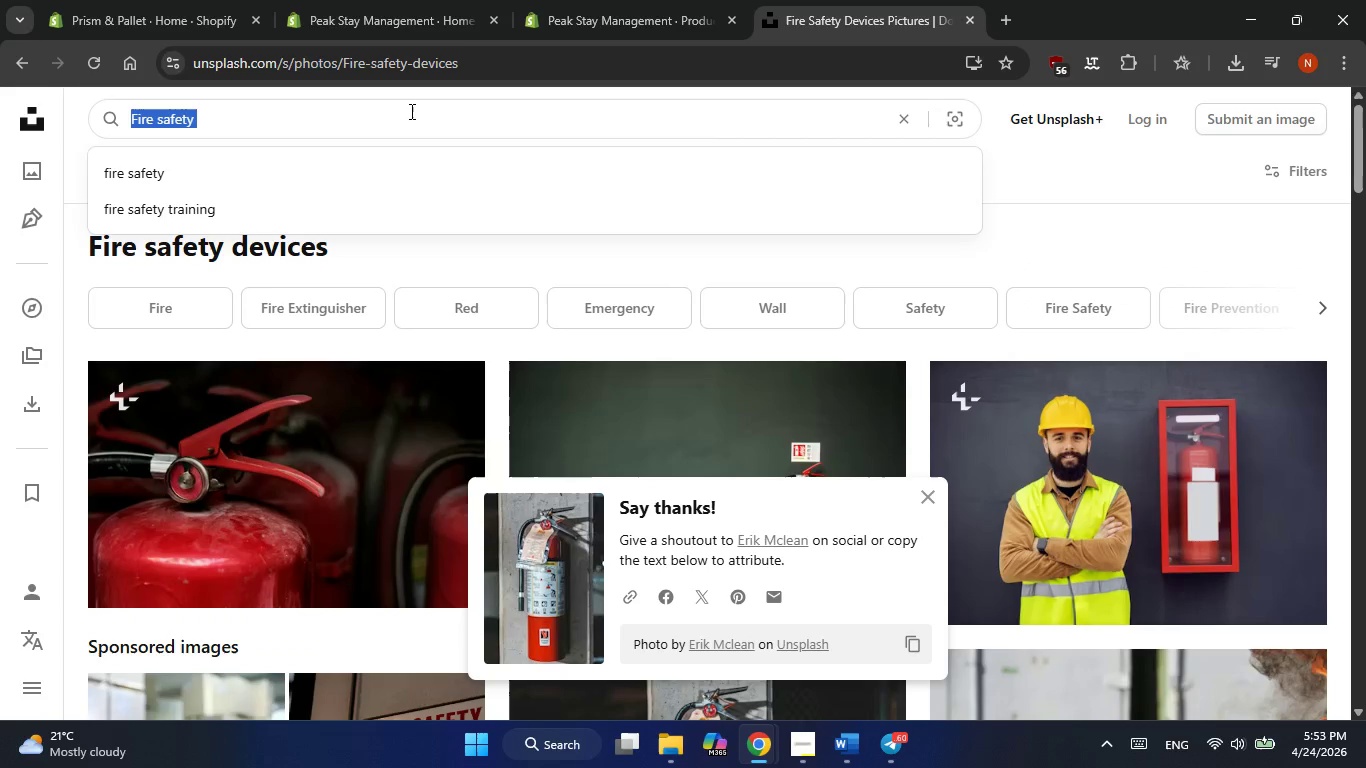 
triple_click([410, 111])
 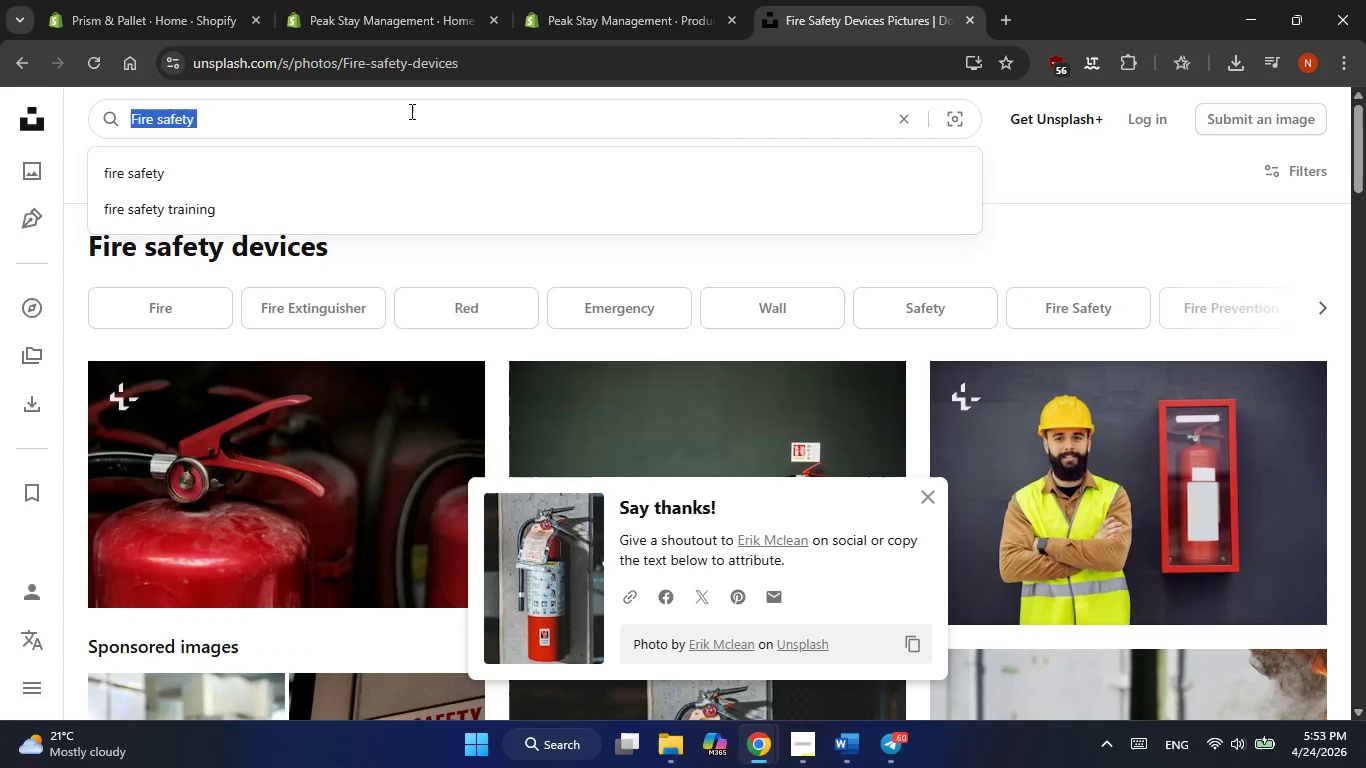 
type(smart access)
 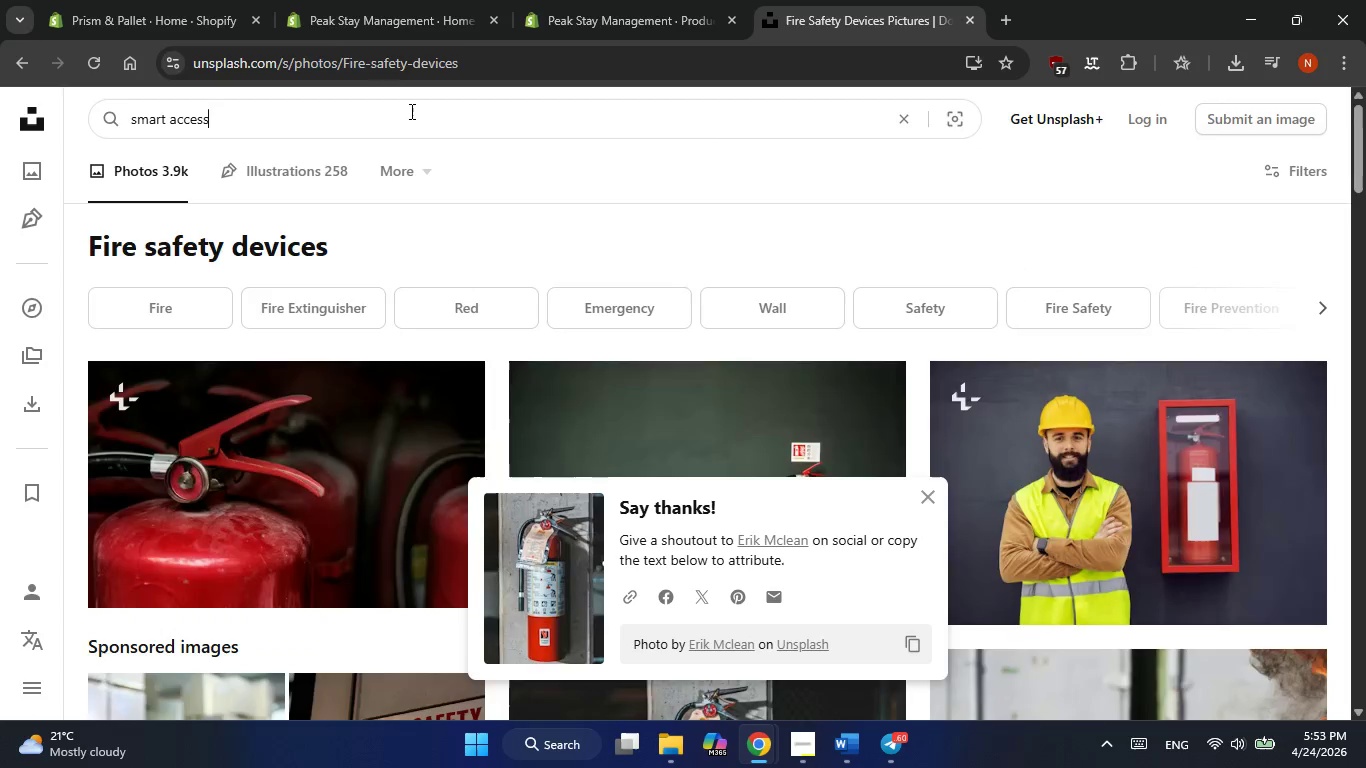 
key(Enter)
 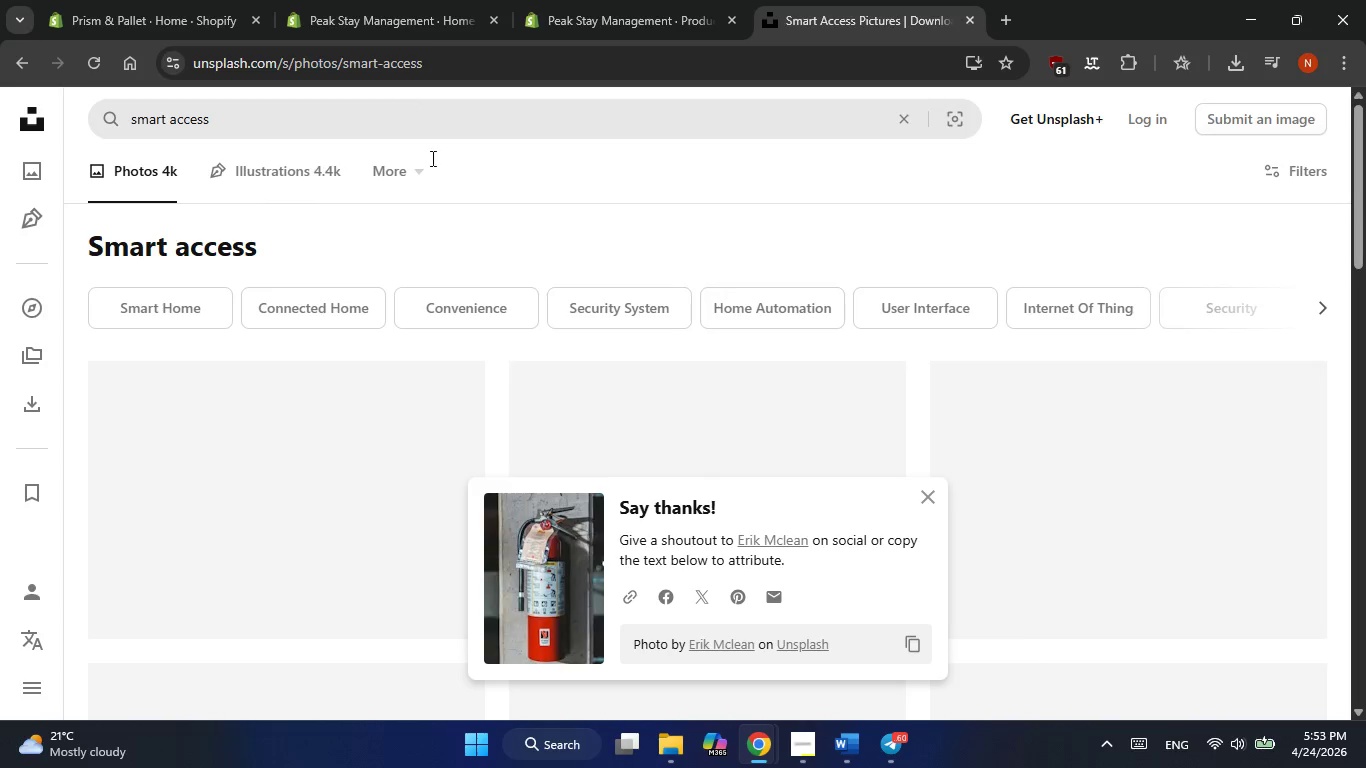 
scroll: coordinate [489, 291], scroll_direction: none, amount: 0.0
 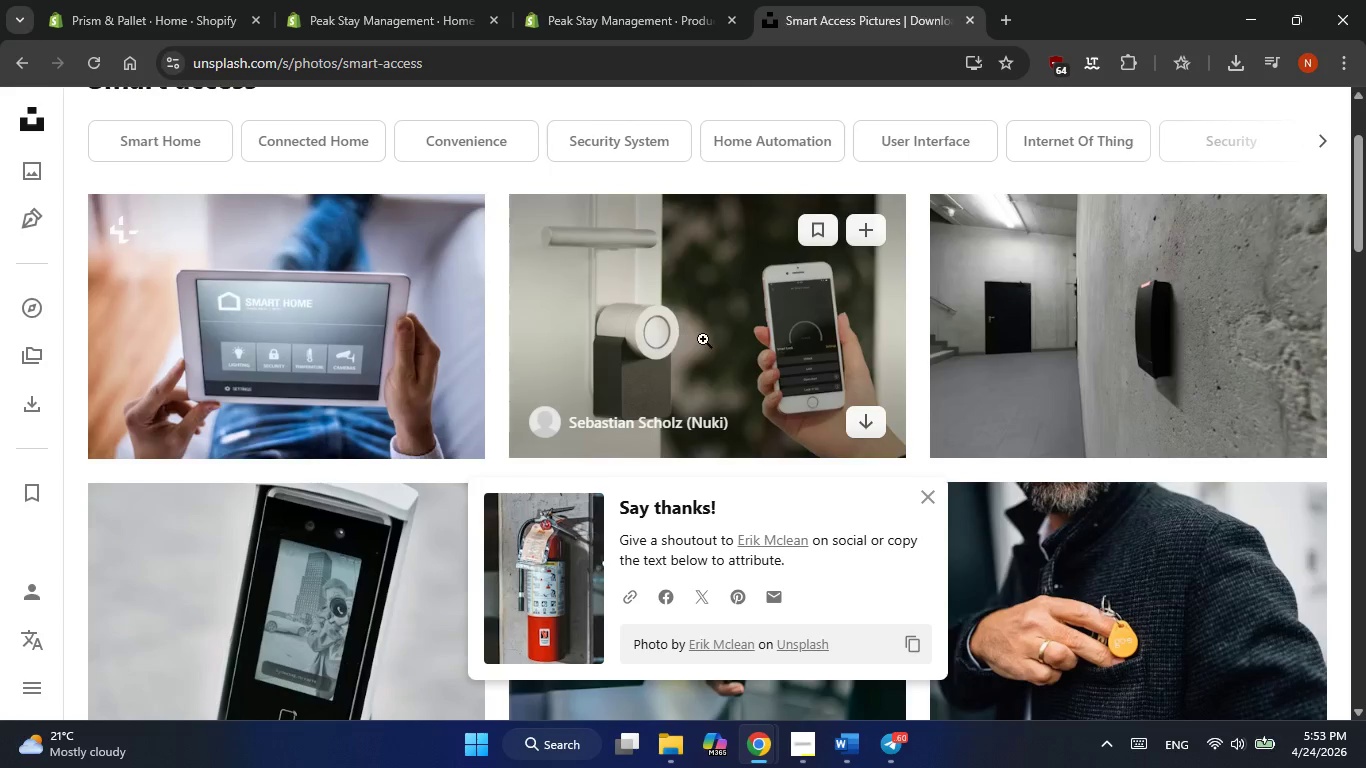 
scroll: coordinate [867, 268], scroll_direction: down, amount: 4.0
 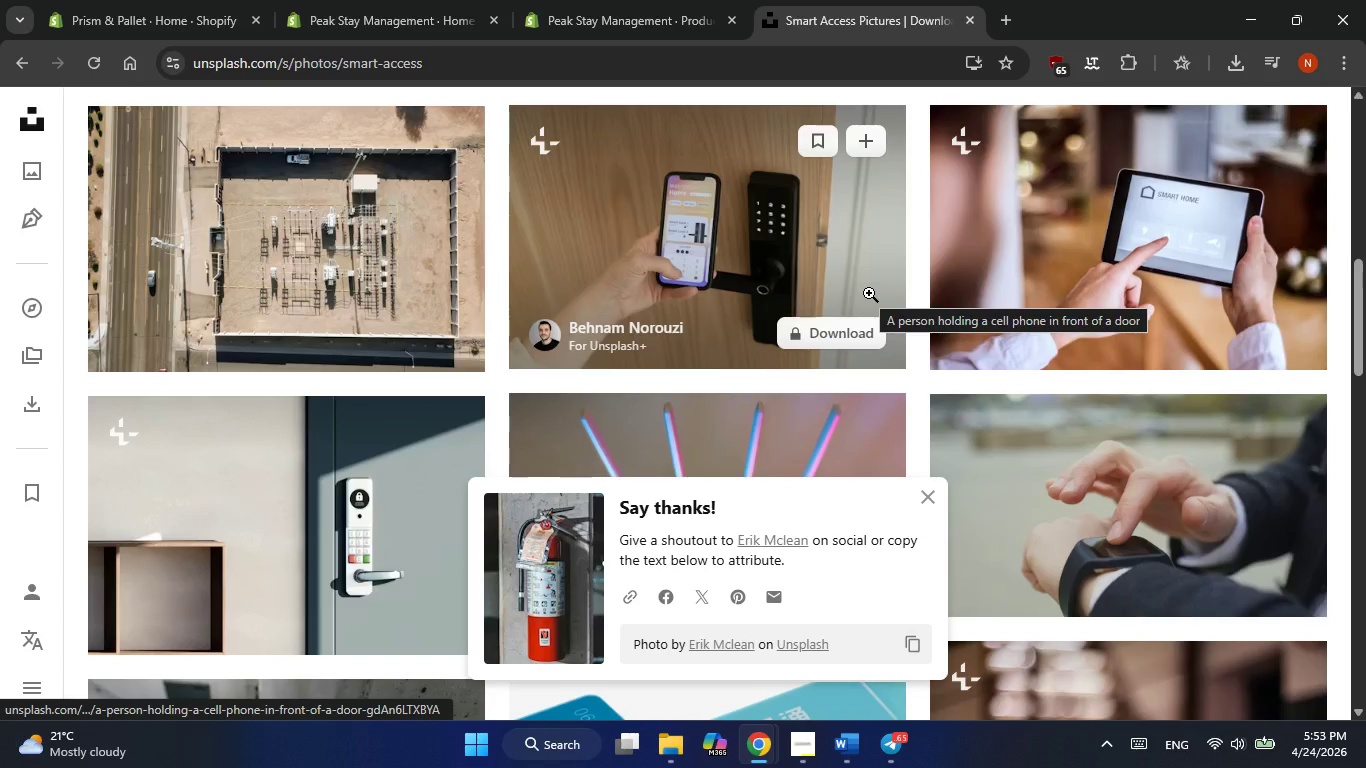 
scroll: coordinate [869, 293], scroll_direction: up, amount: 1.0
 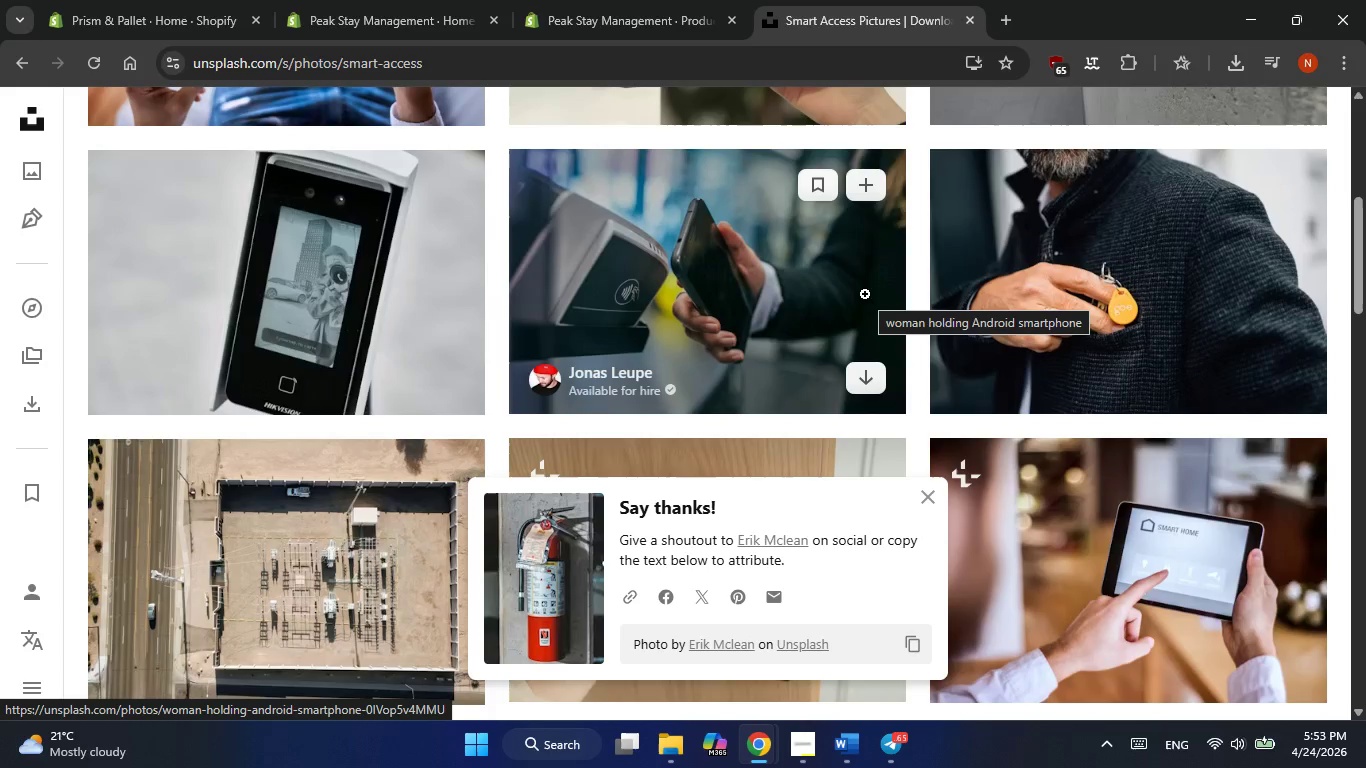 
left_click([858, 377])
 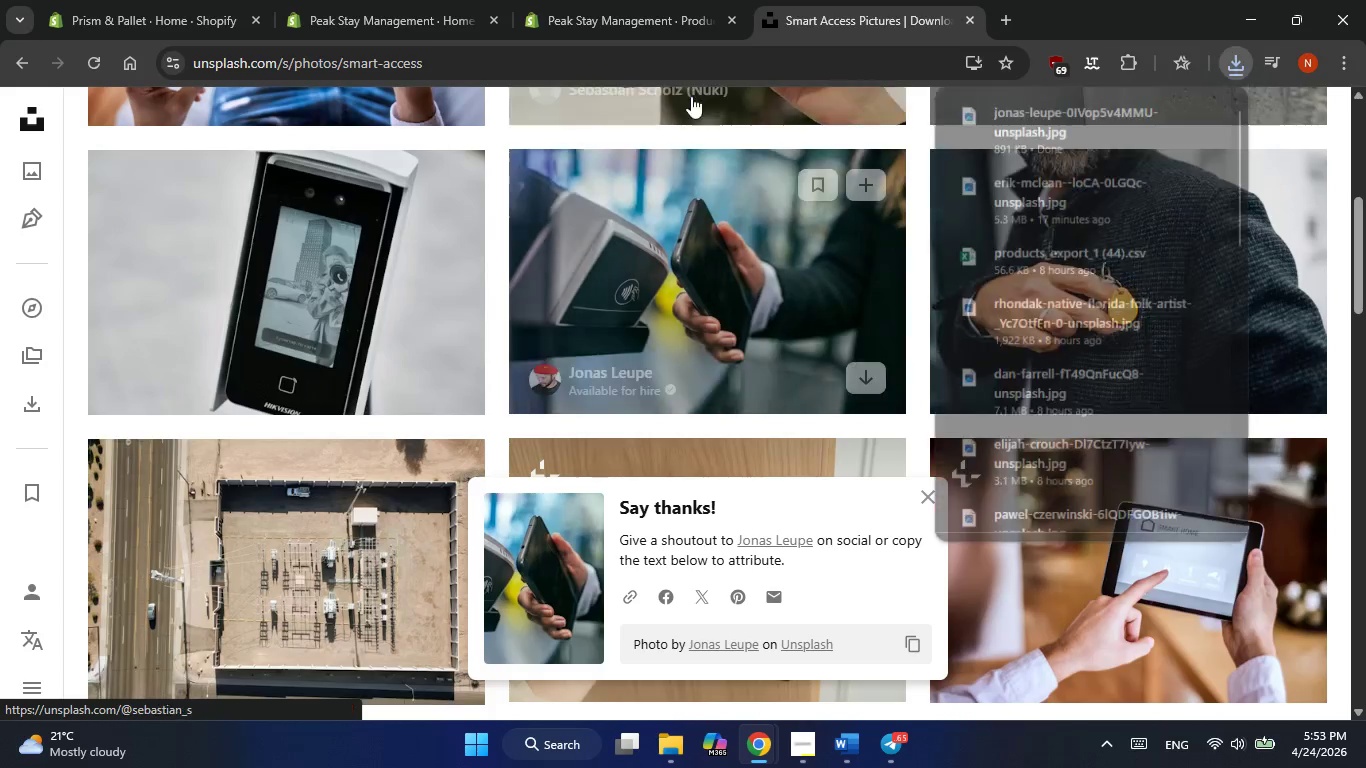 
left_click([591, 8])
 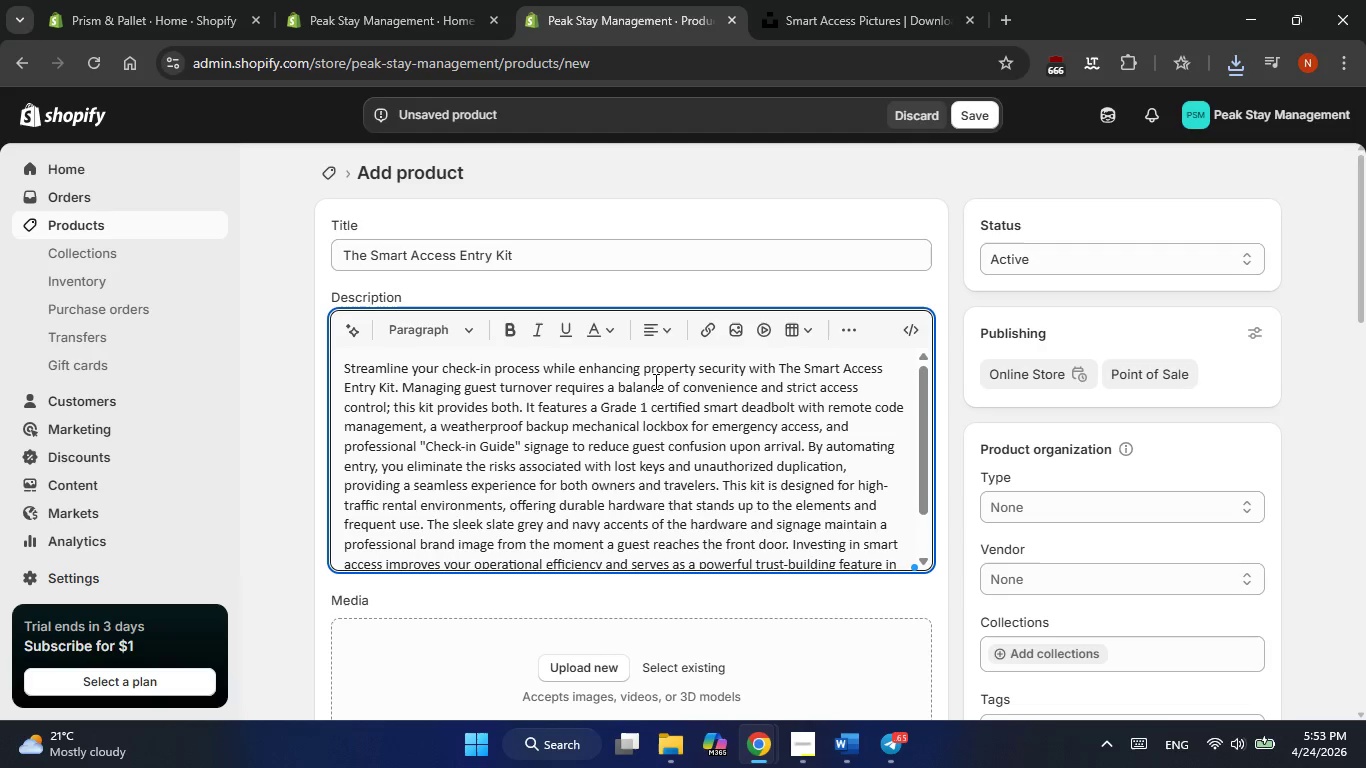 
scroll: coordinate [654, 385], scroll_direction: none, amount: 0.0
 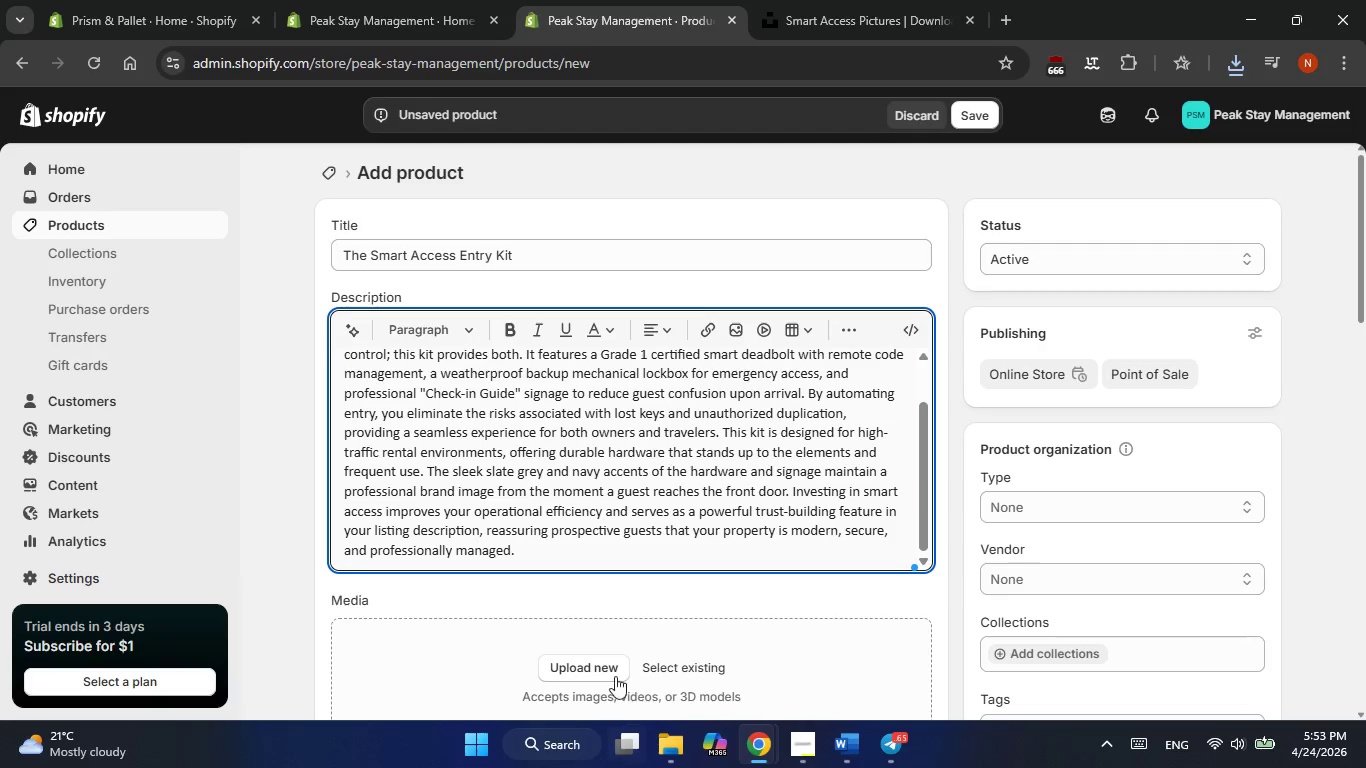 
left_click([589, 669])
 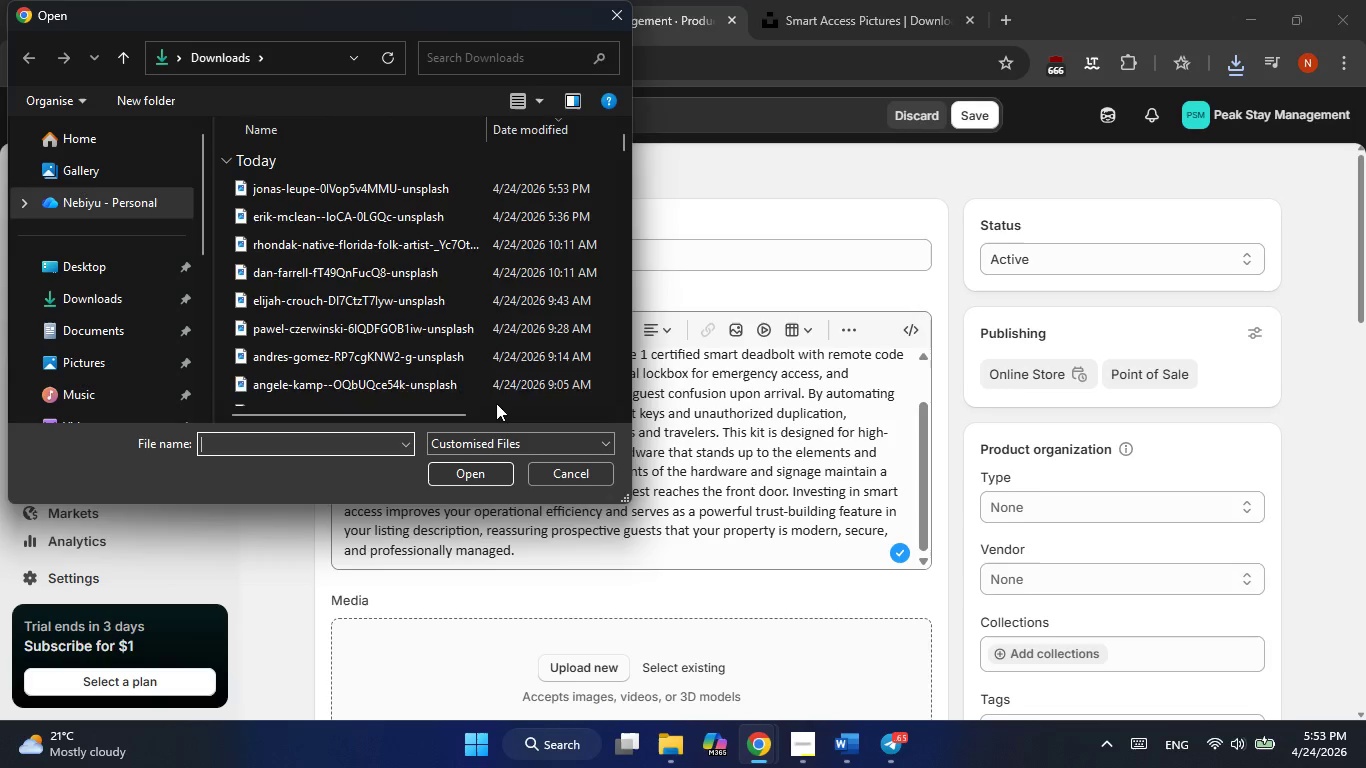 
double_click([374, 186])
 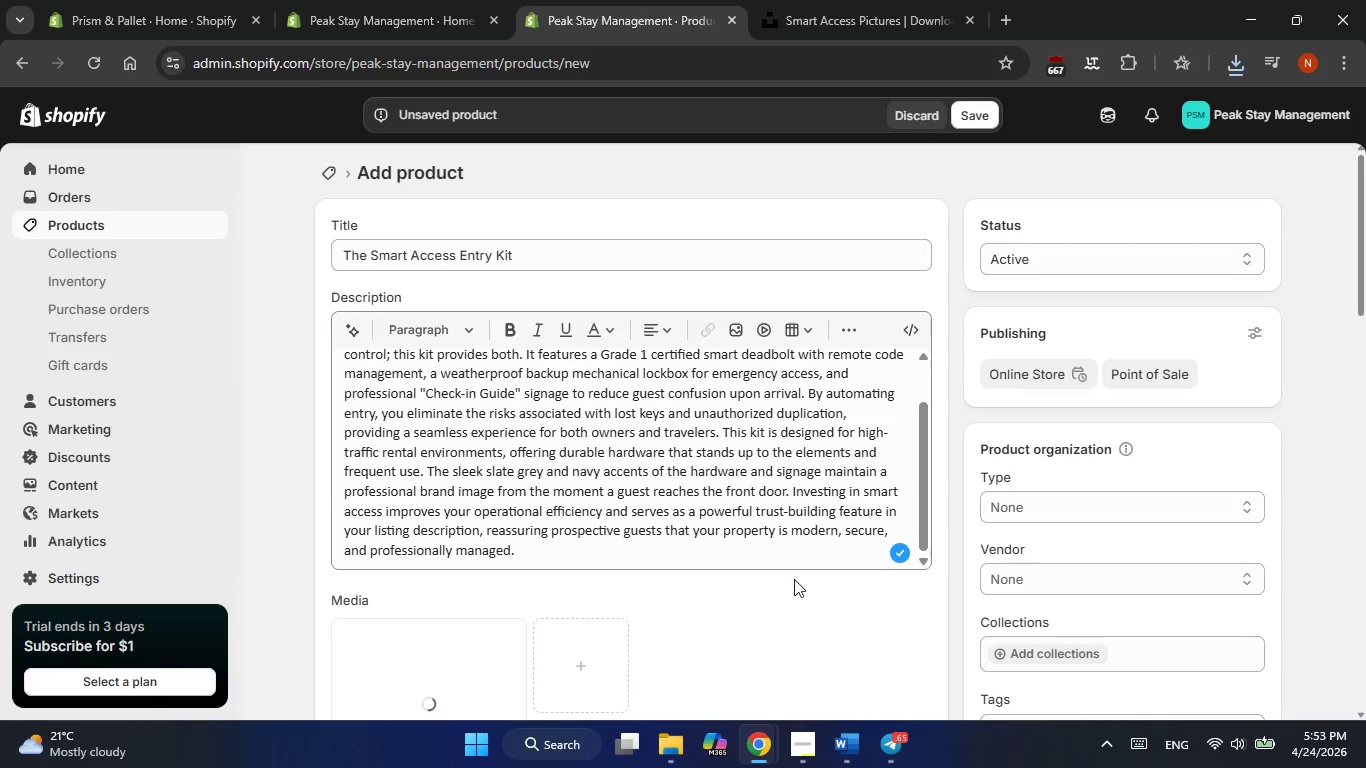 
wait(7.55)
 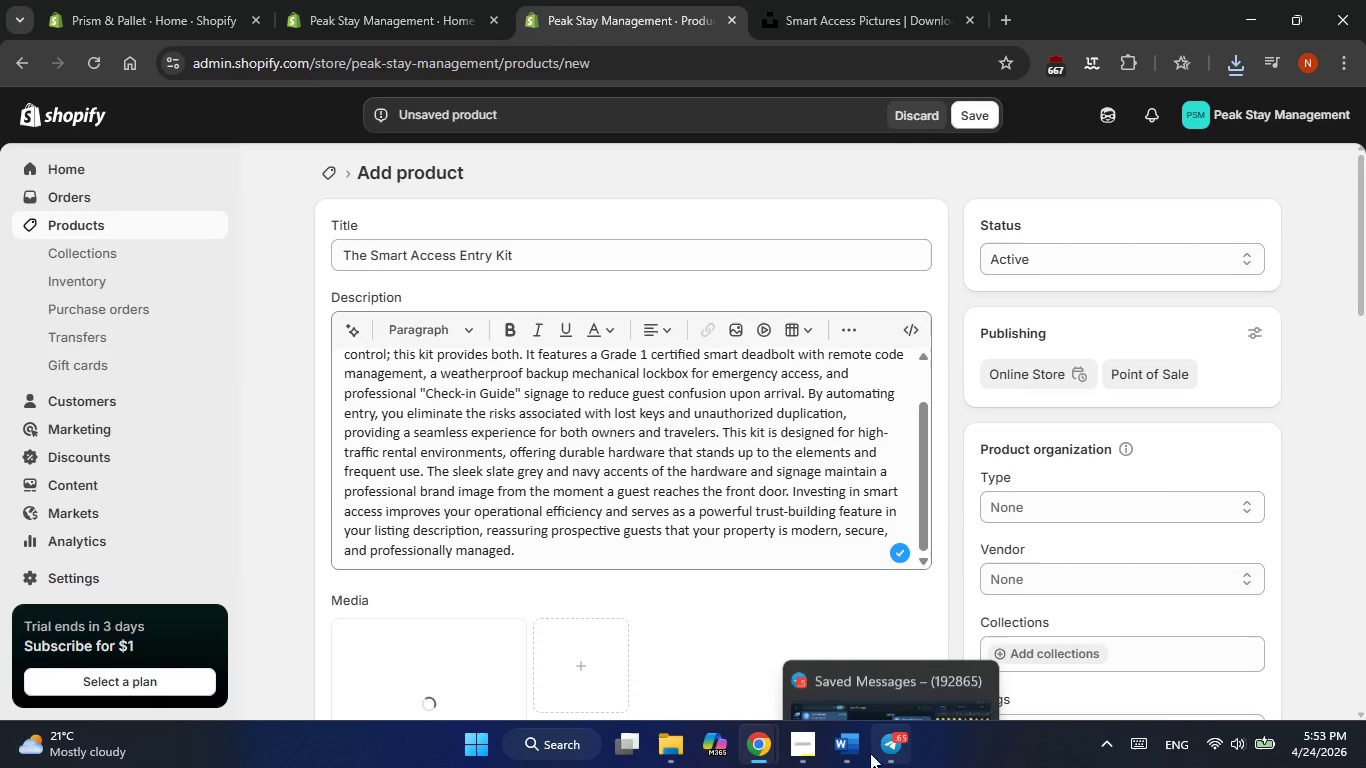 
mouse_move([837, 716])
 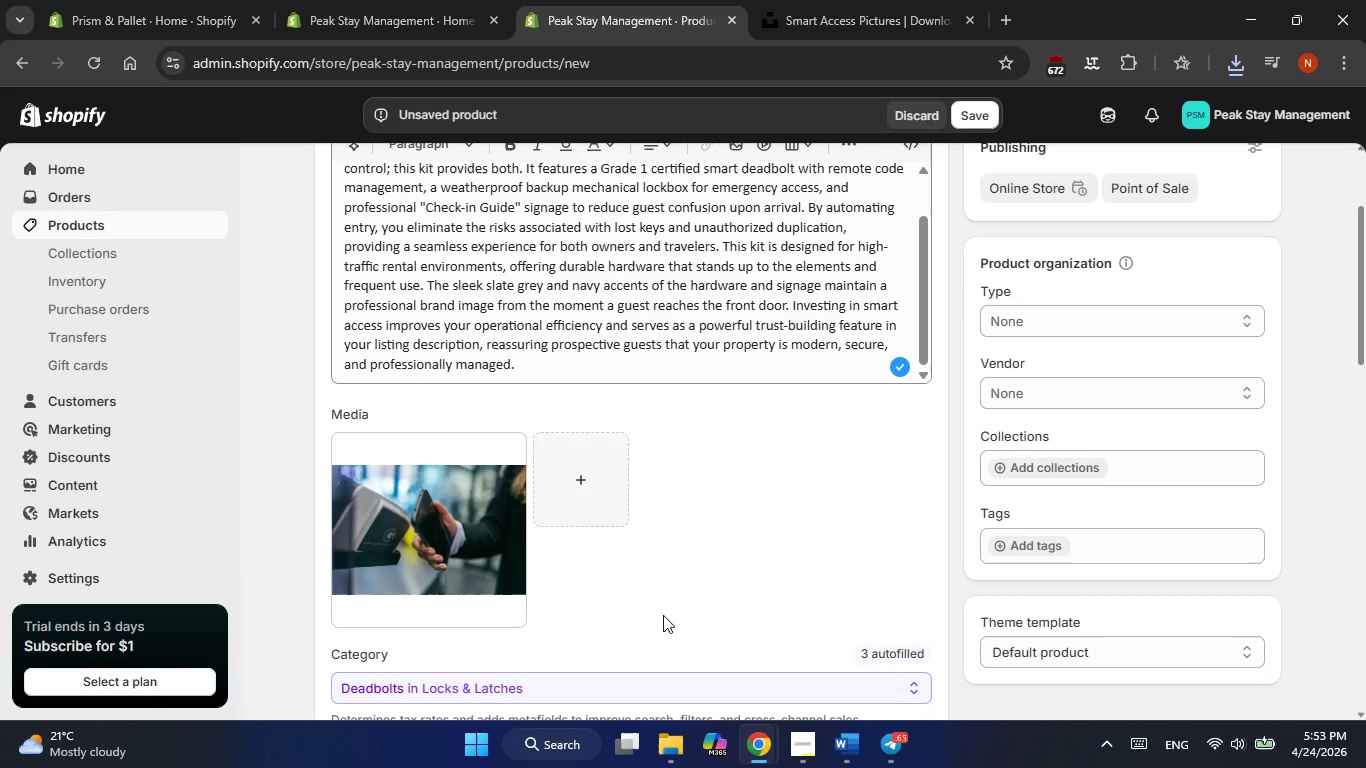 
wait(6.67)
 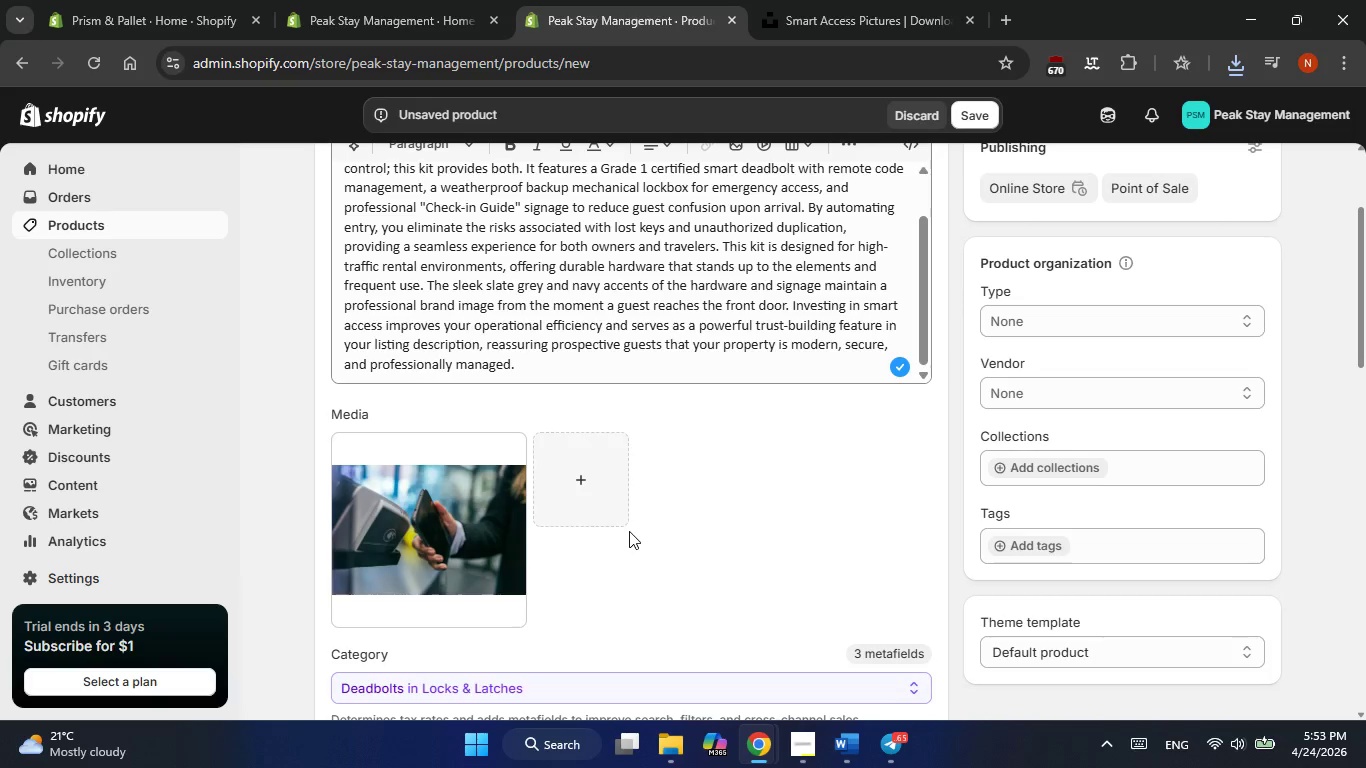 
left_click([520, 567])
 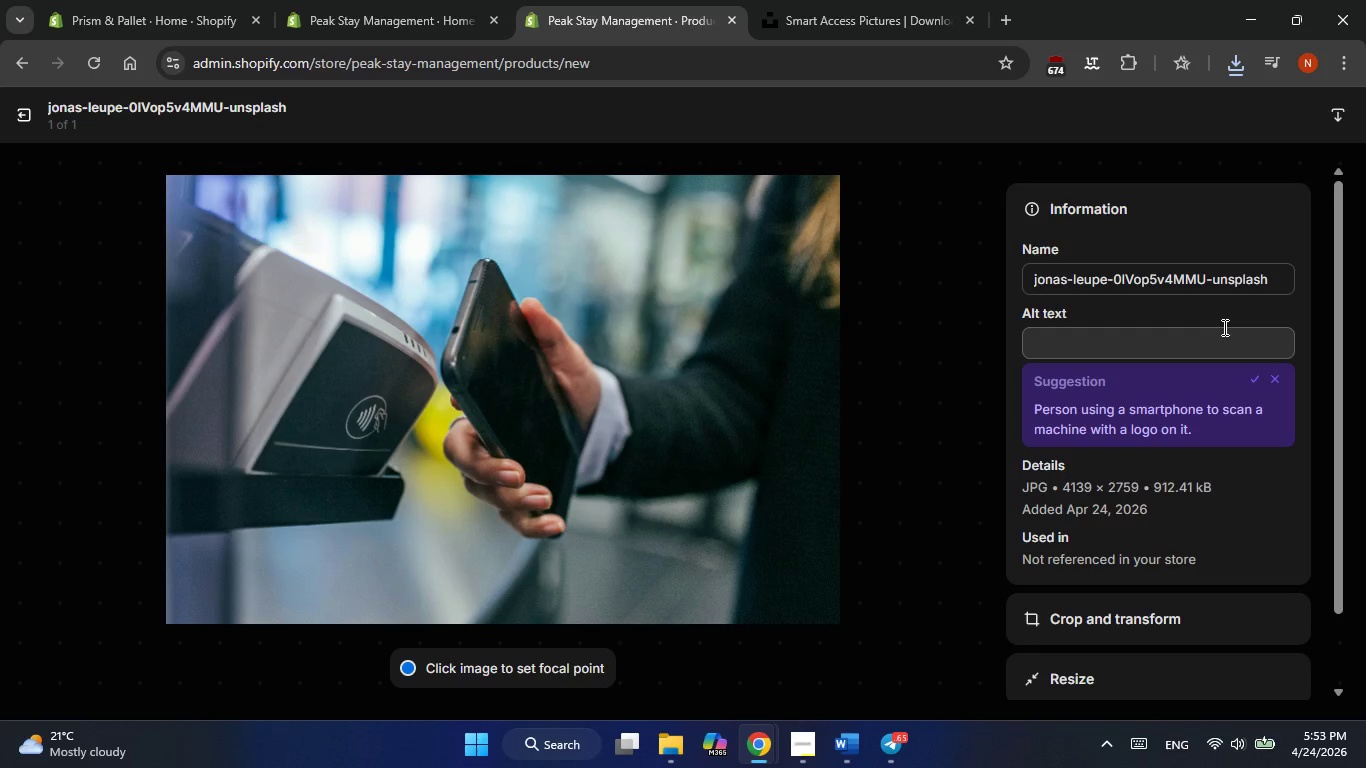 
wait(7.22)
 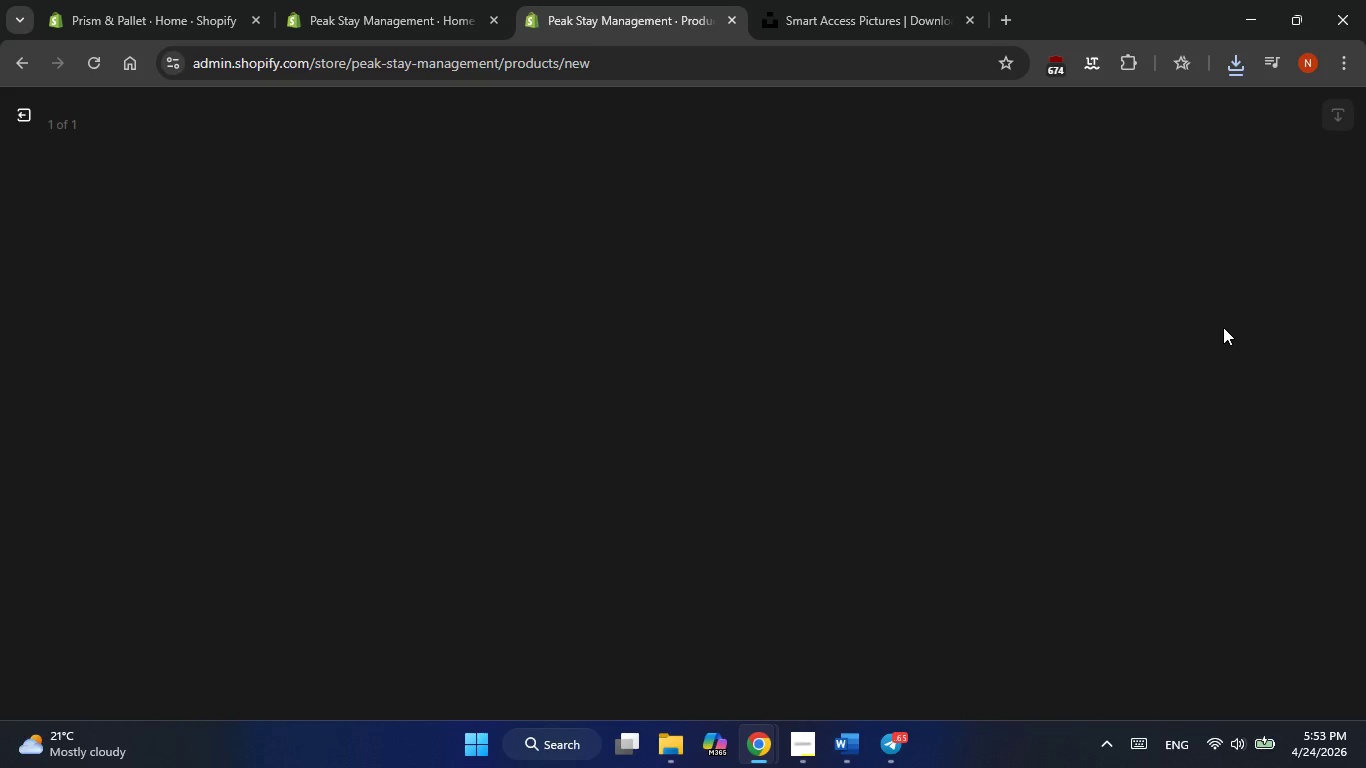 
left_click([1210, 345])
 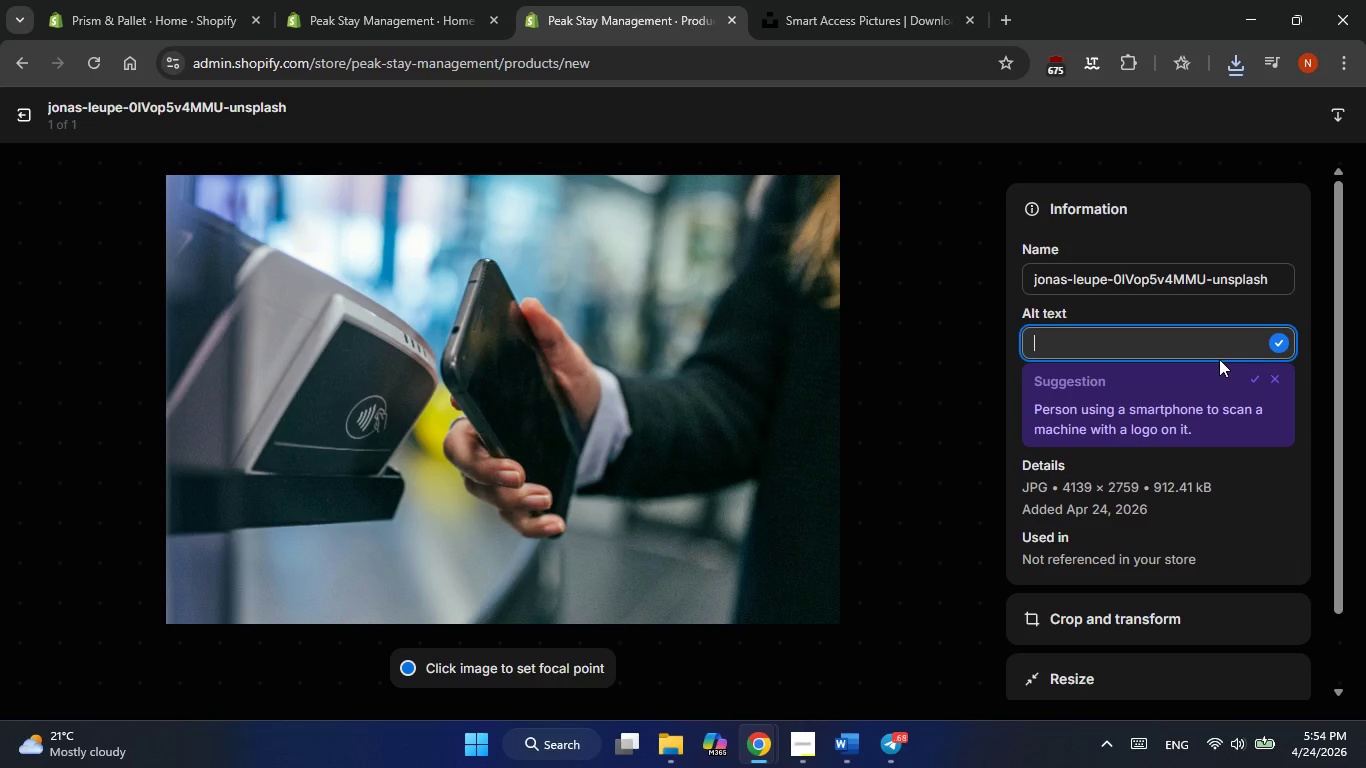 
type(Smart)
 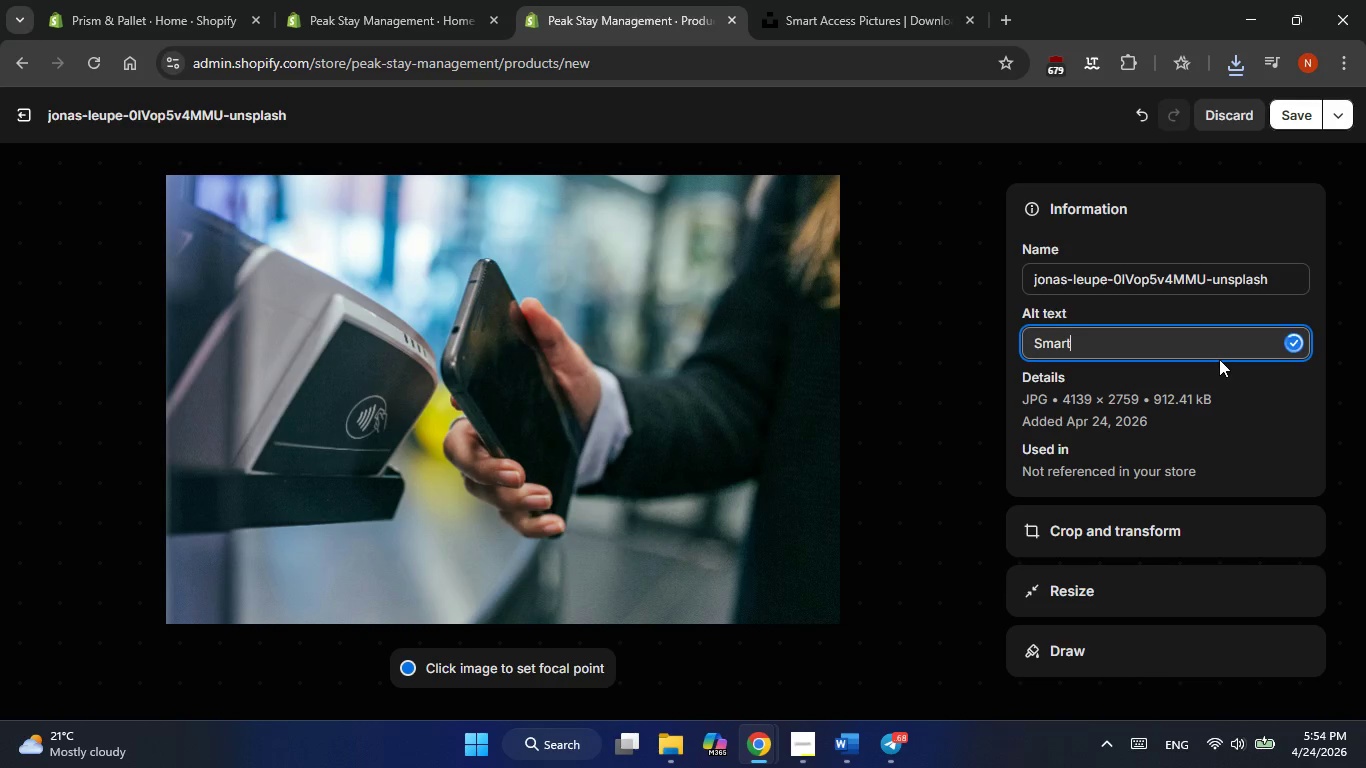 
type( access entry kit for vaction rentals featuring )
 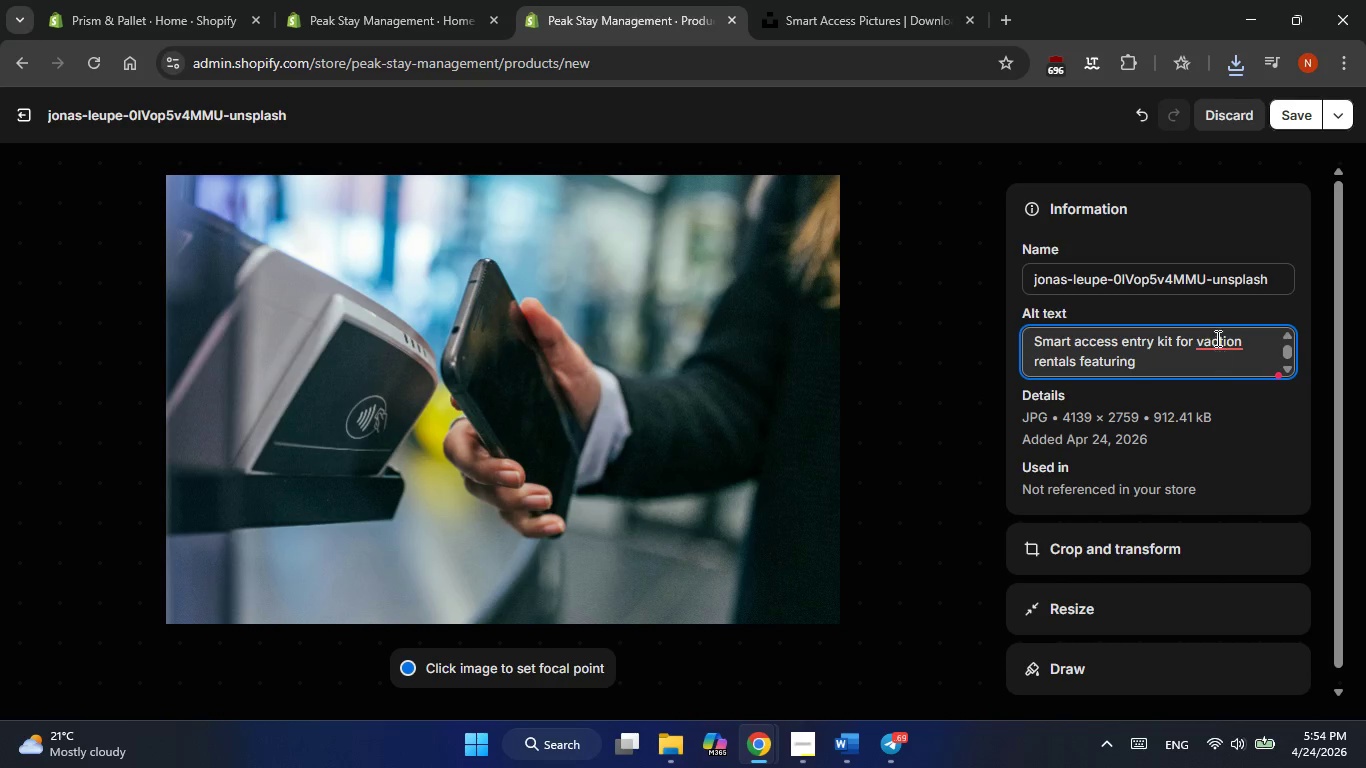 
left_click([1216, 338])
 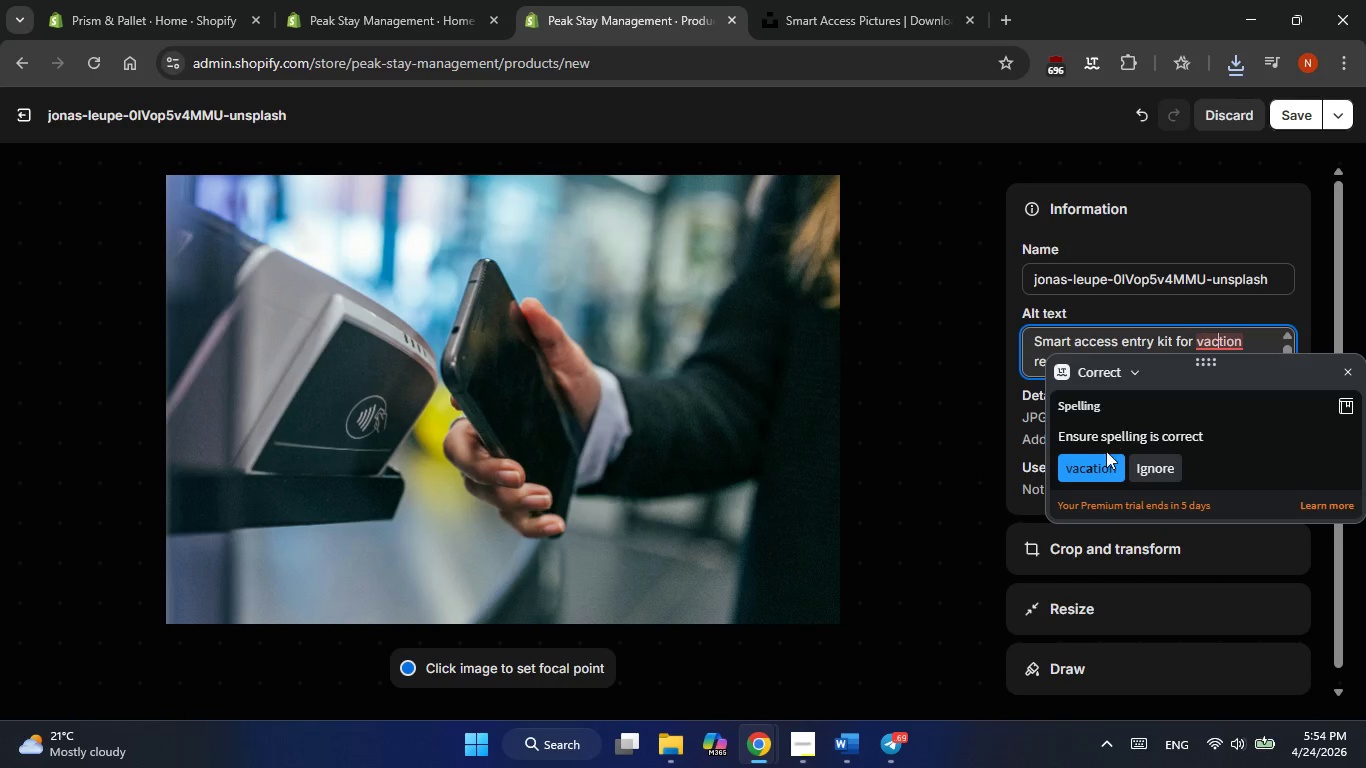 
left_click([1093, 475])
 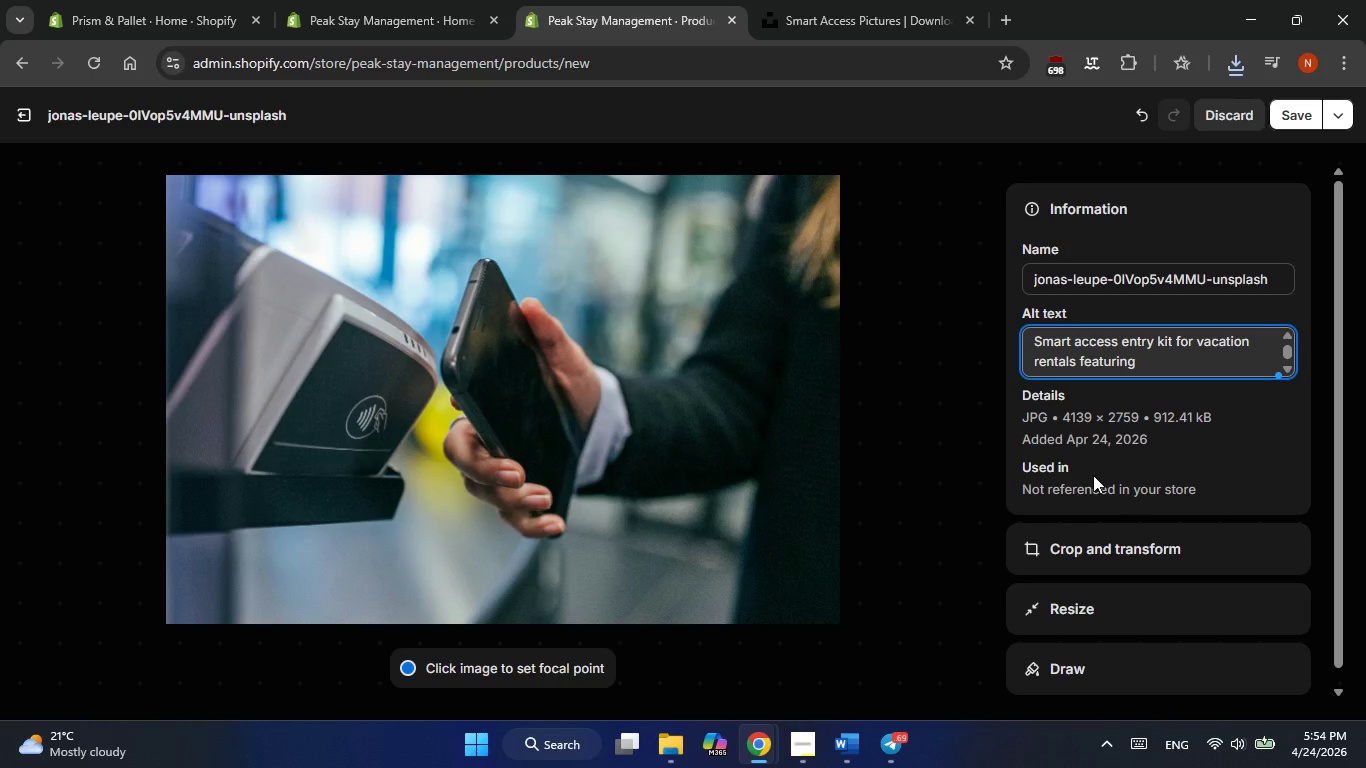 
type(smart deadbolt )
 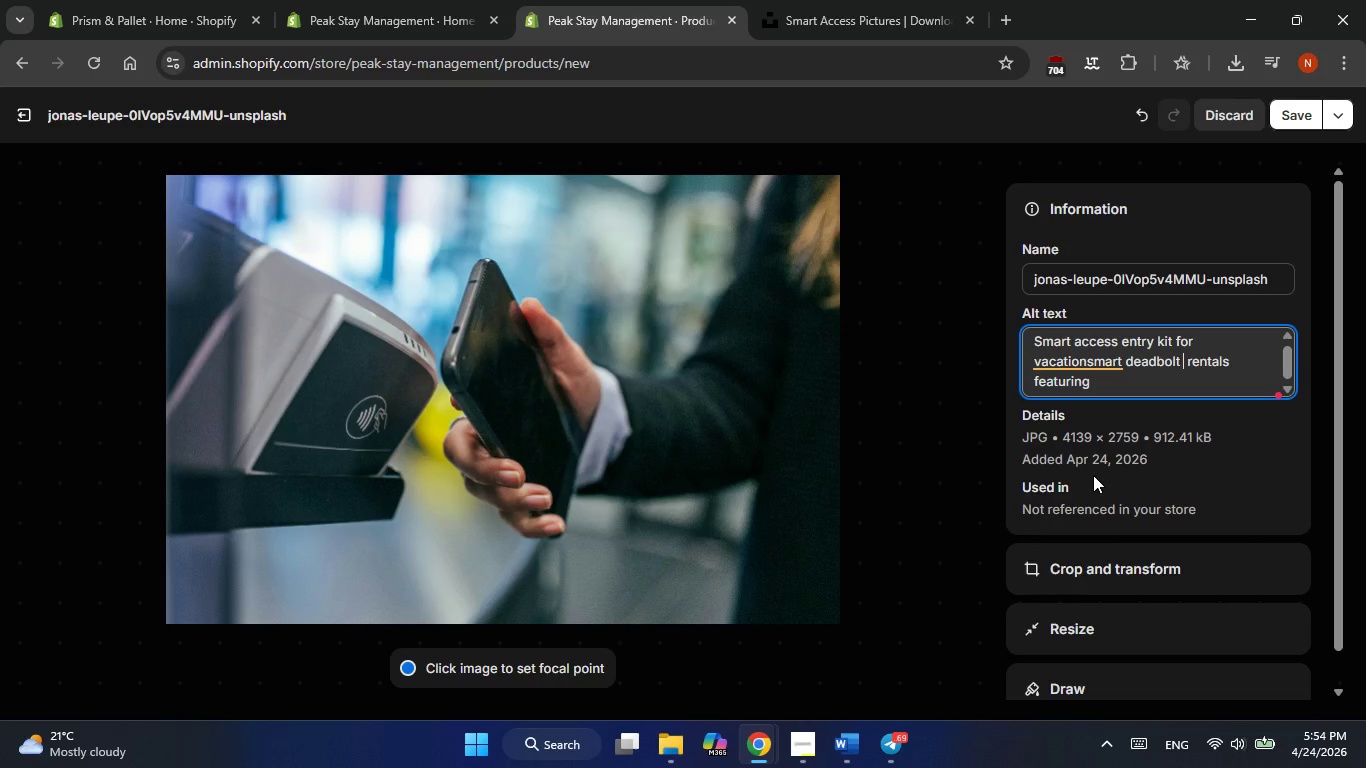 
hold_key(key=ArrowLeft, duration=0.92)
 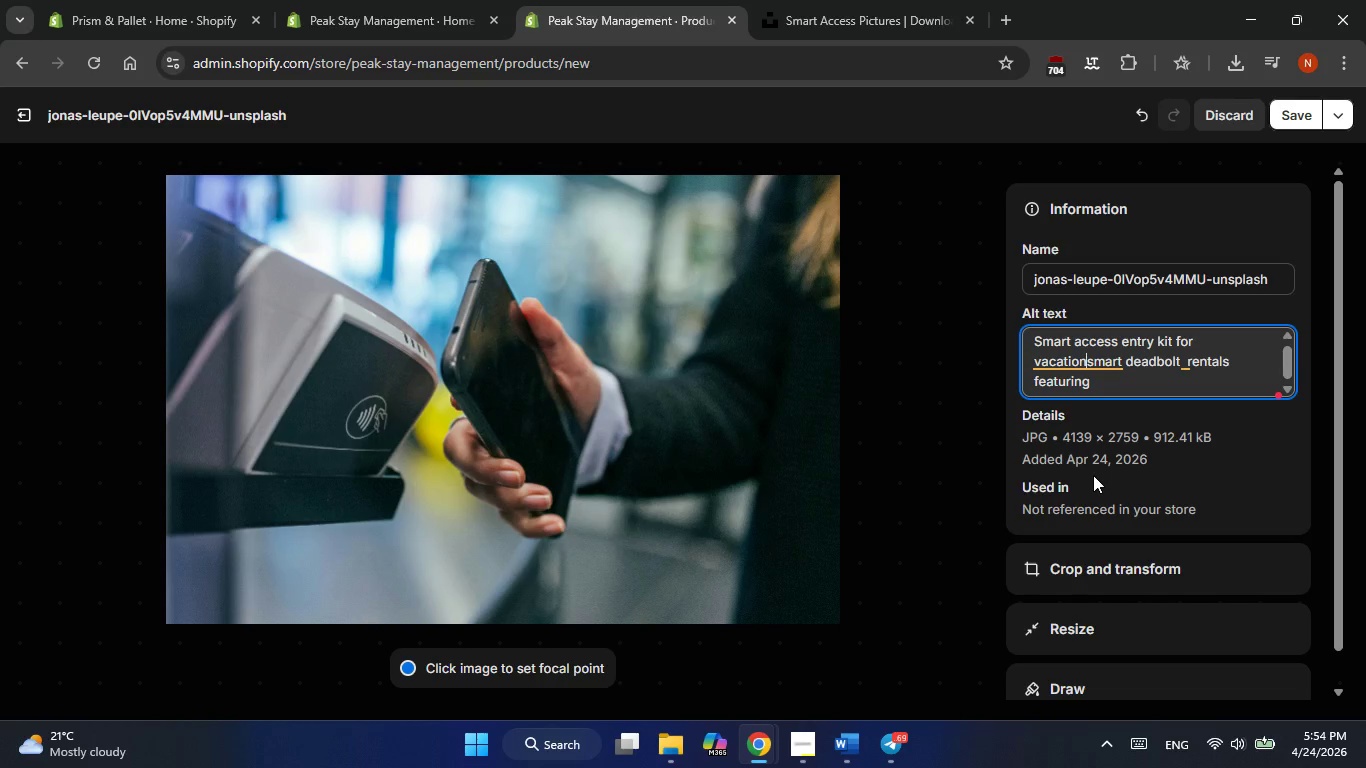 
key(ArrowRight)
 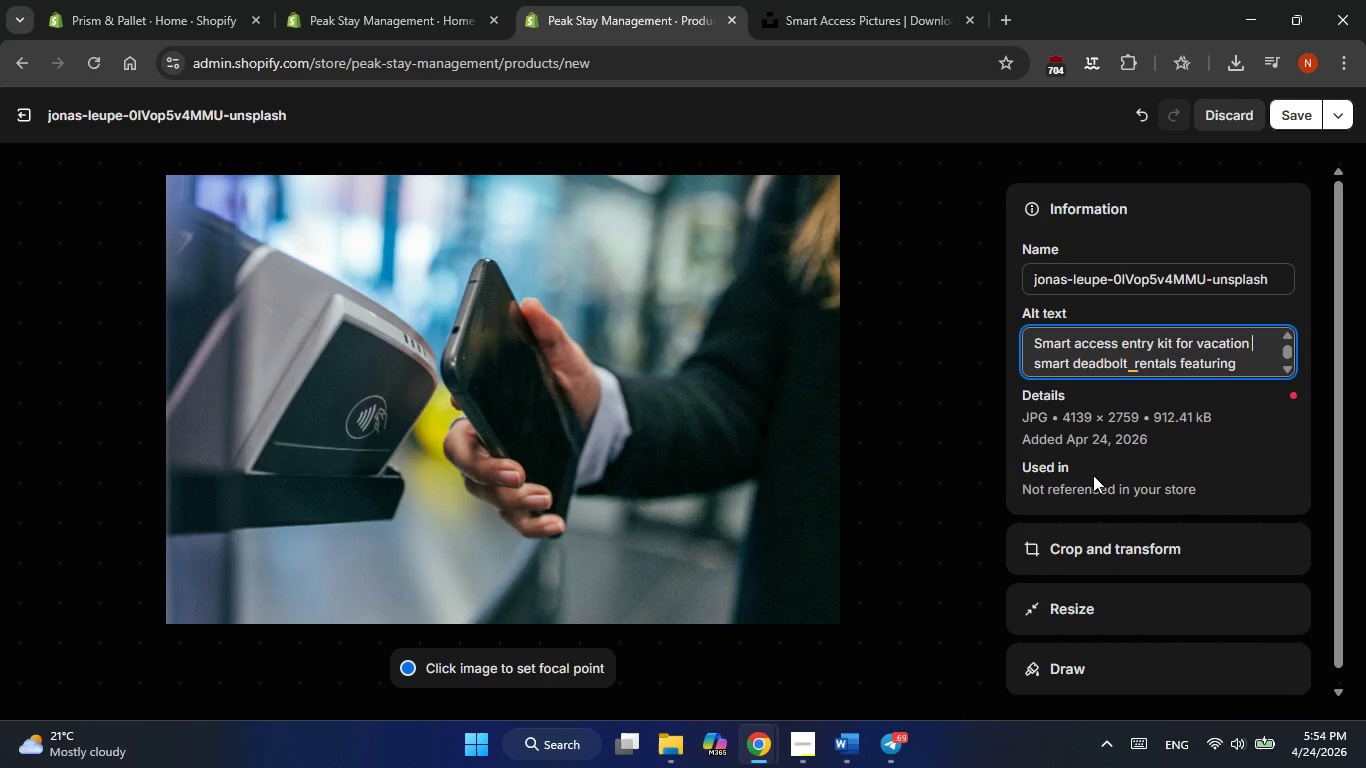 
key(Space)
 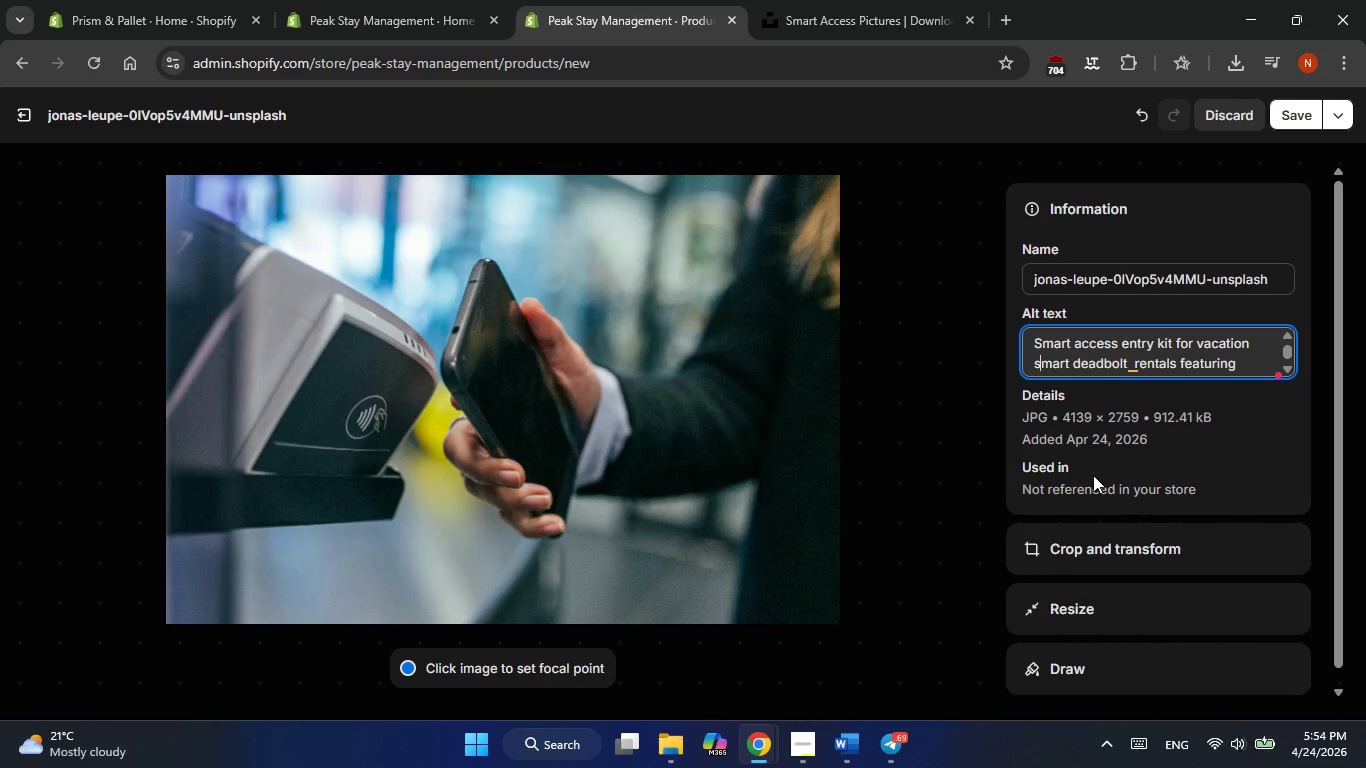 
key(ArrowRight)
 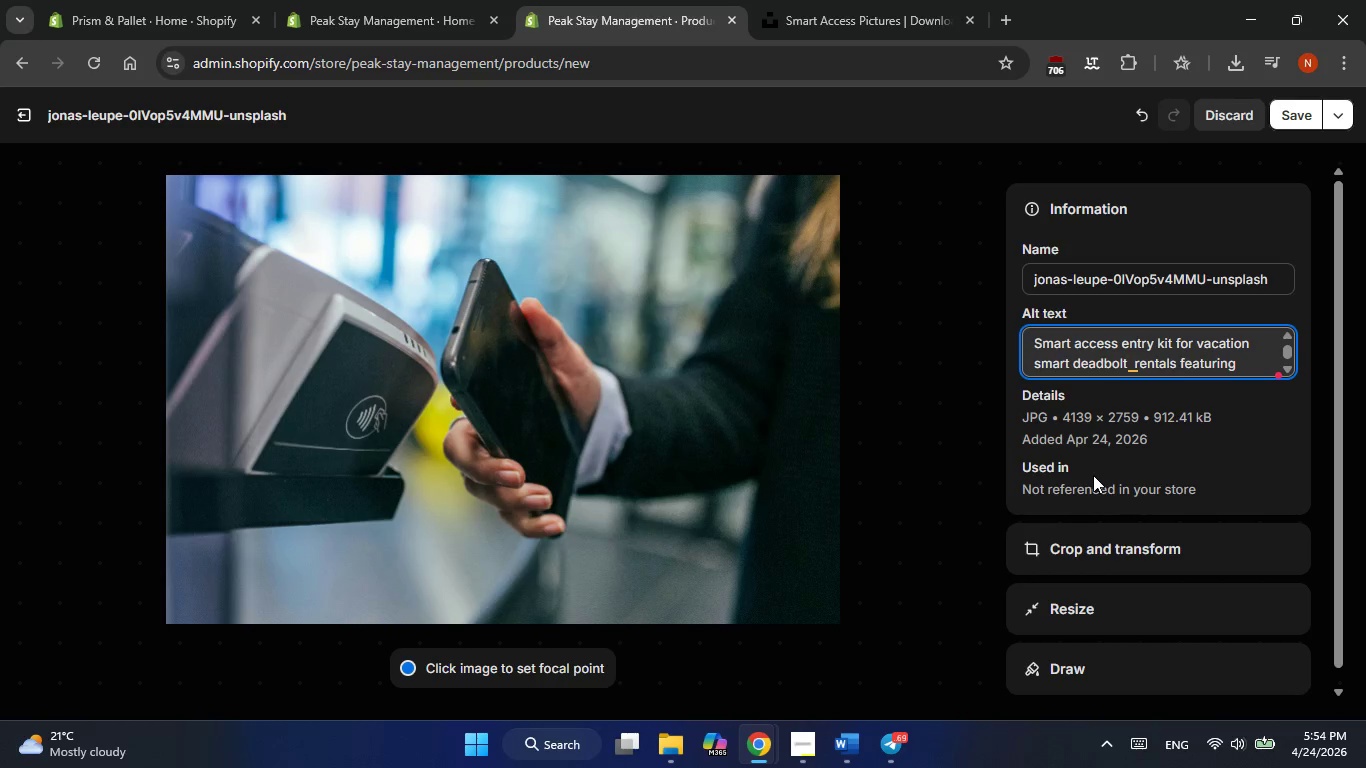 
hold_key(key=ArrowRight, duration=0.92)
 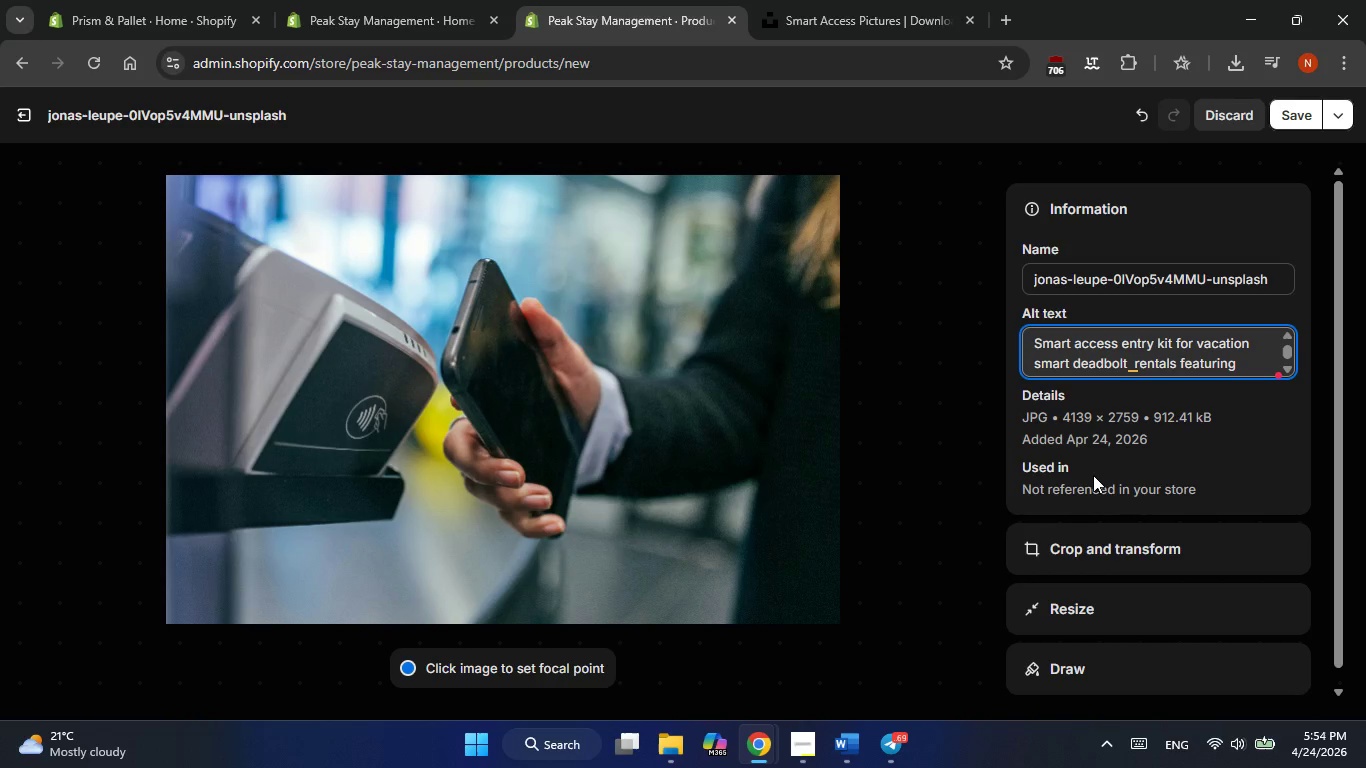 
key(ArrowLeft)
 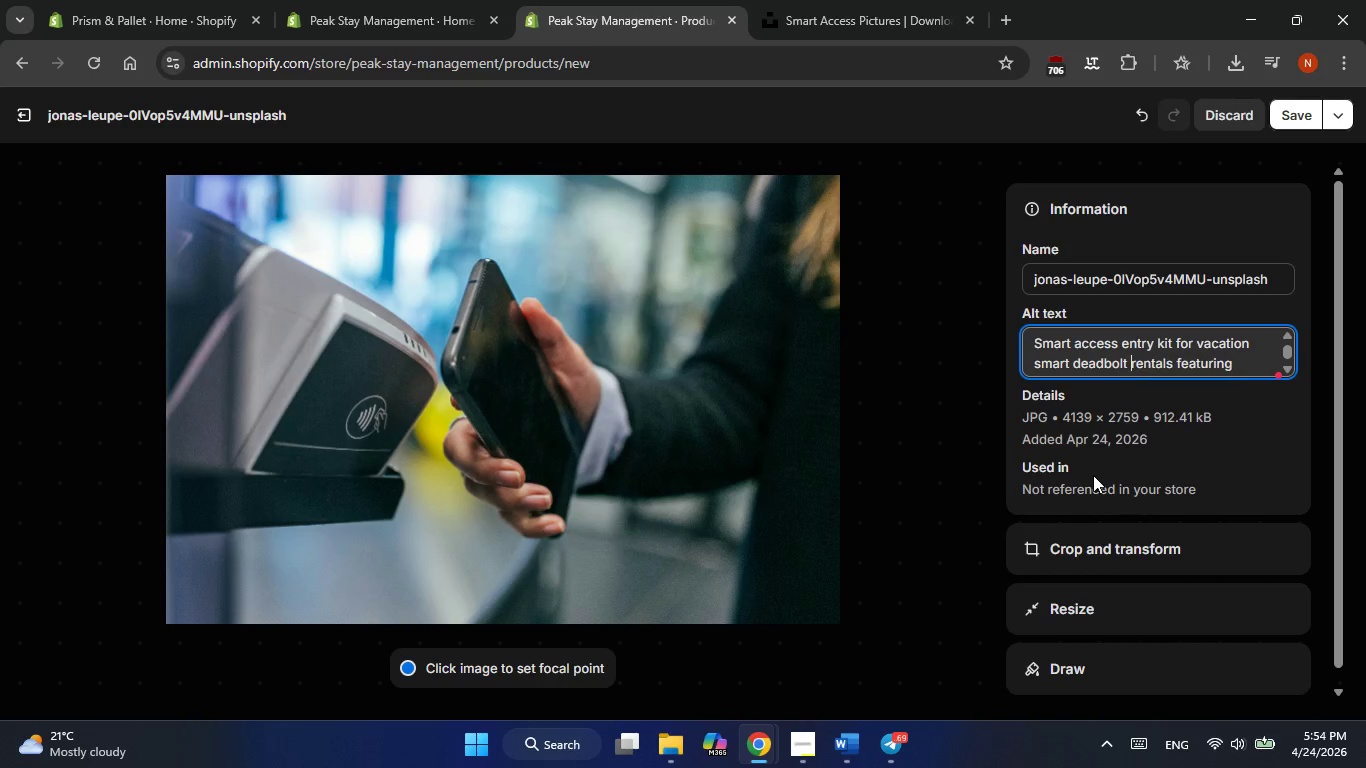 
key(Backspace)
 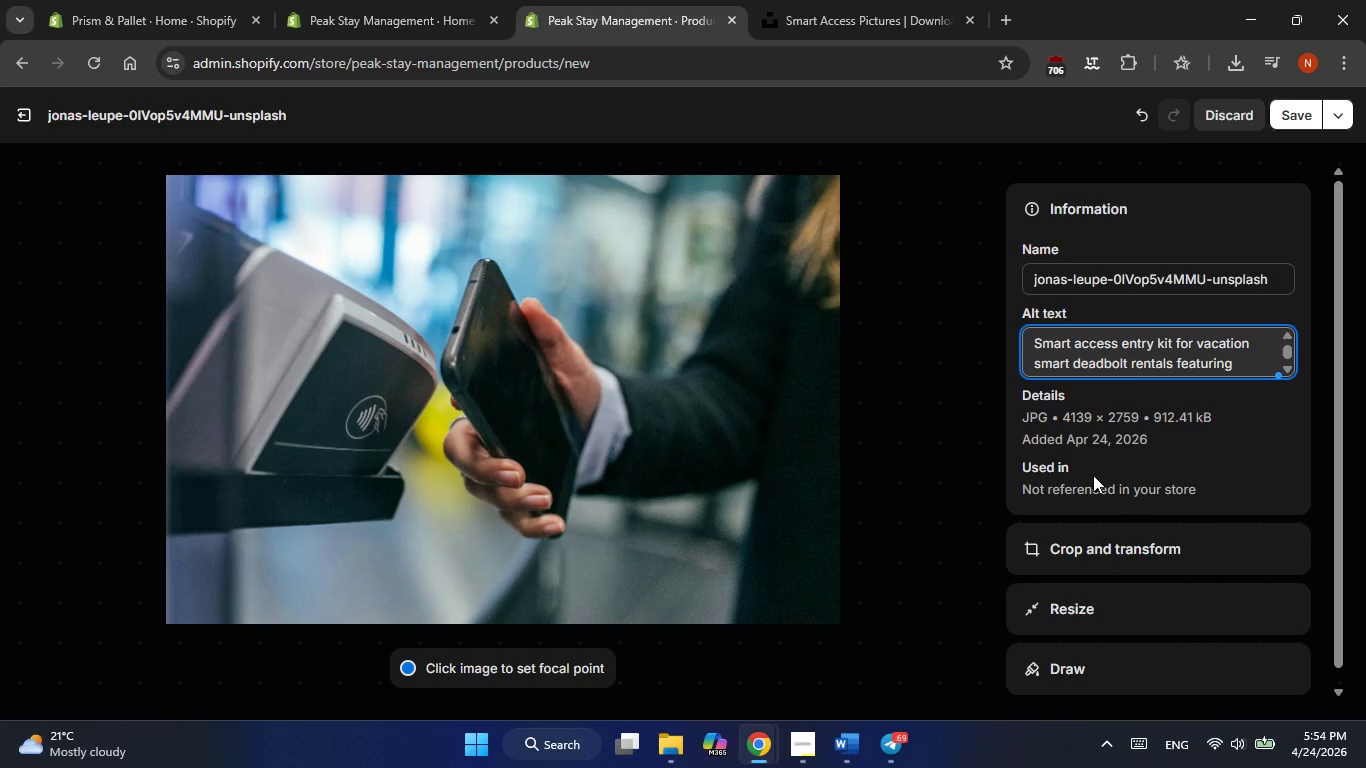 
hold_key(key=ArrowRight, duration=1.28)
 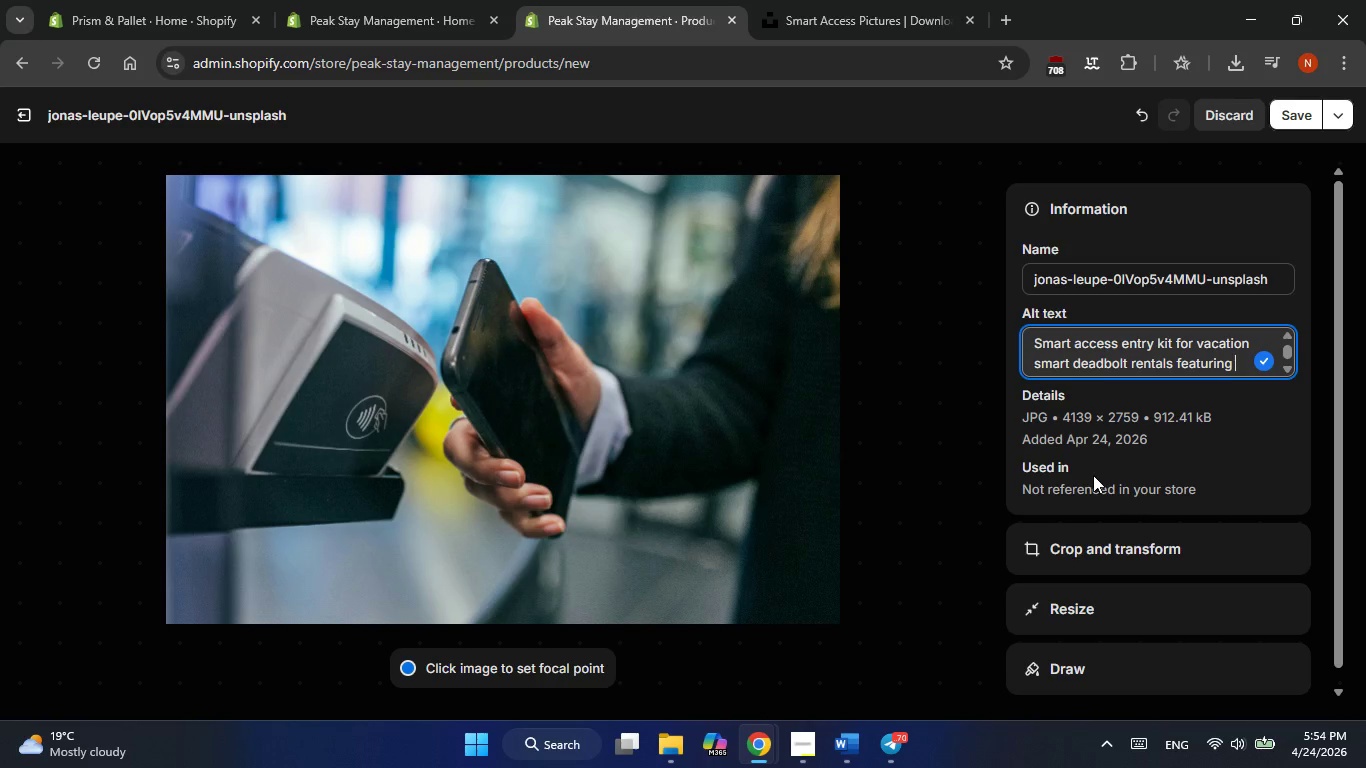 
wait(12.17)
 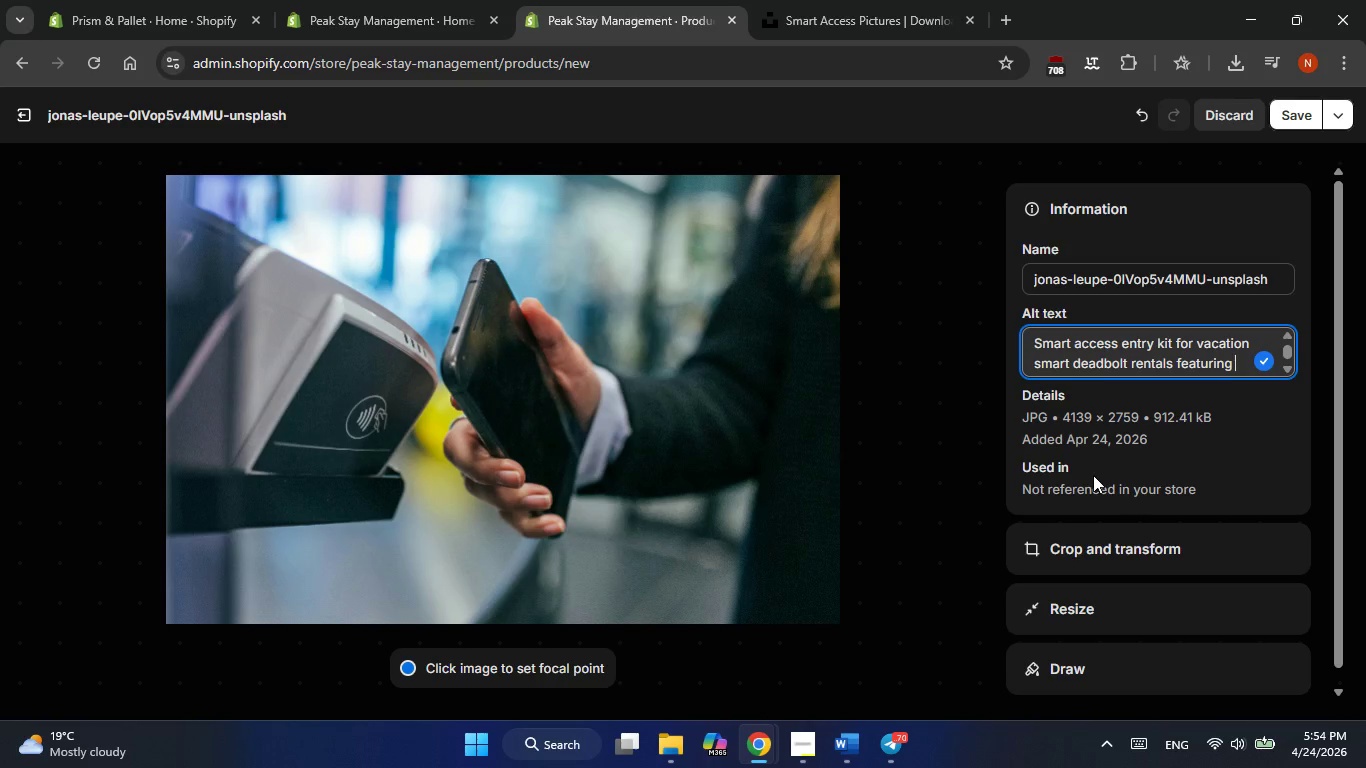 
hold_key(key=Backspace, duration=0.8)
 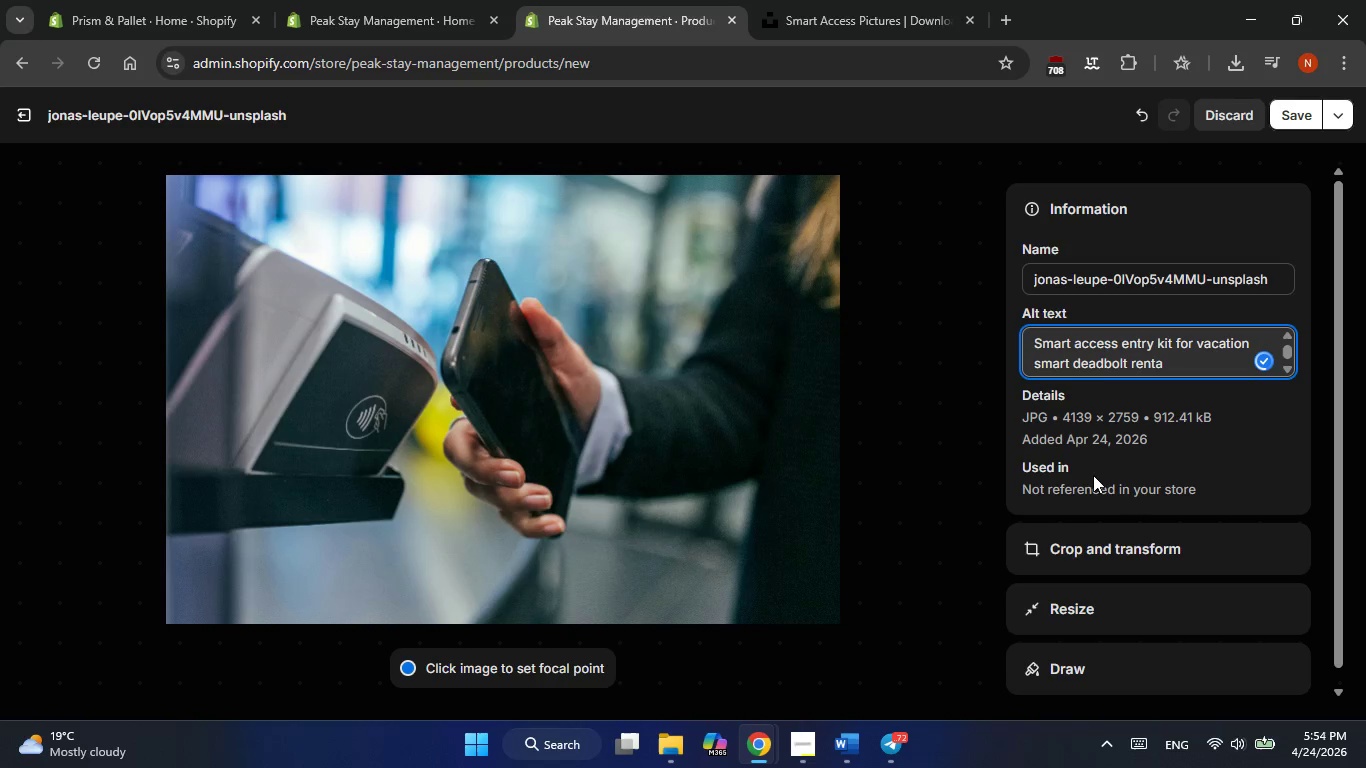 
key(Backspace)
key(Backspace)
key(Backspace)
key(Backspace)
key(Backspace)
key(Backspace)
type(and secure backup lockbox.)
 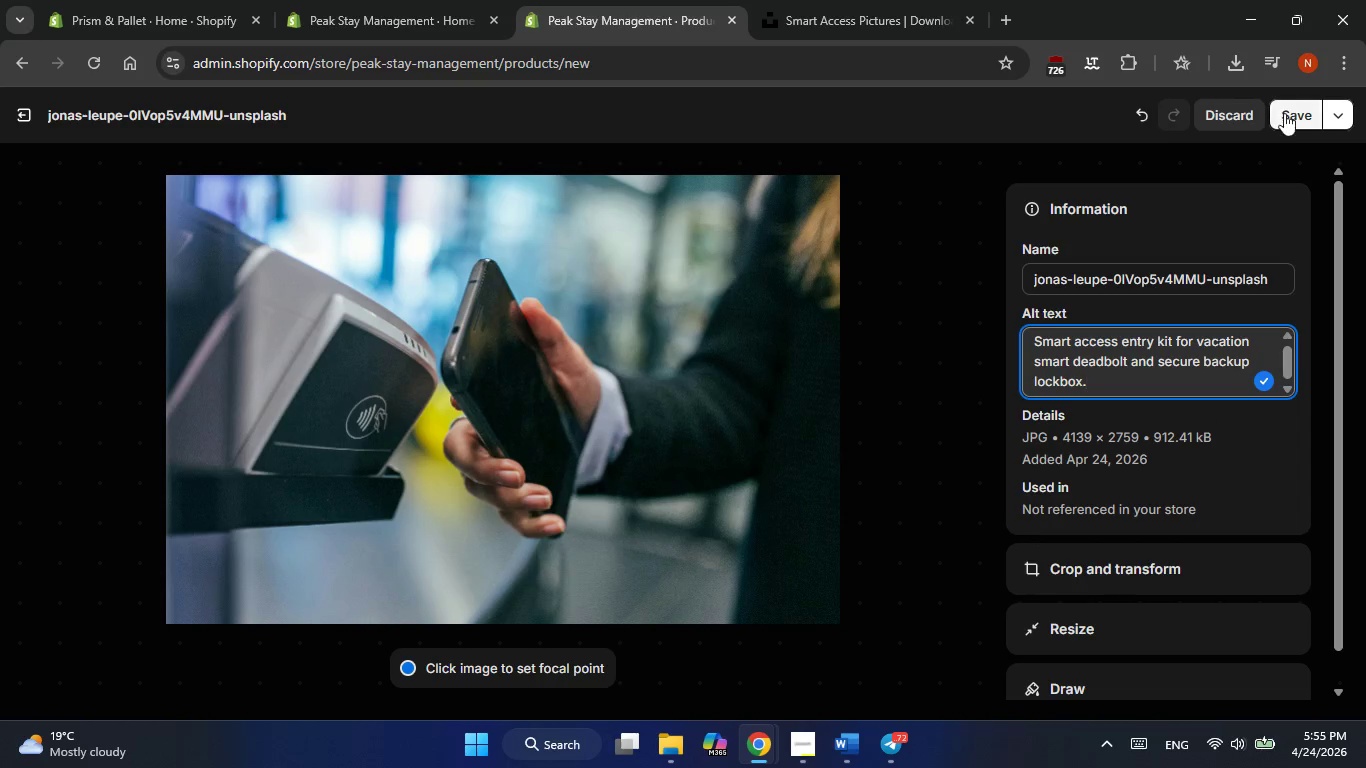 
left_click([1284, 113])
 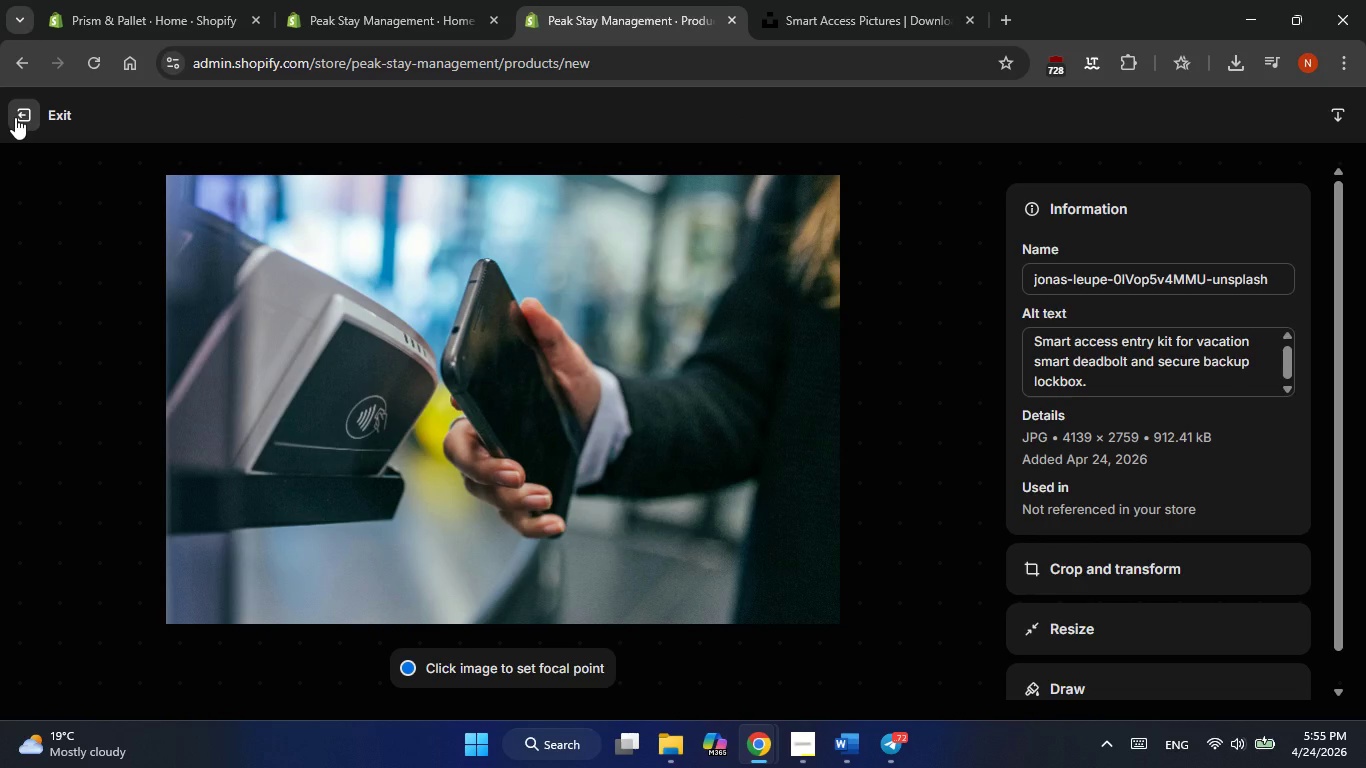 
left_click([15, 118])
 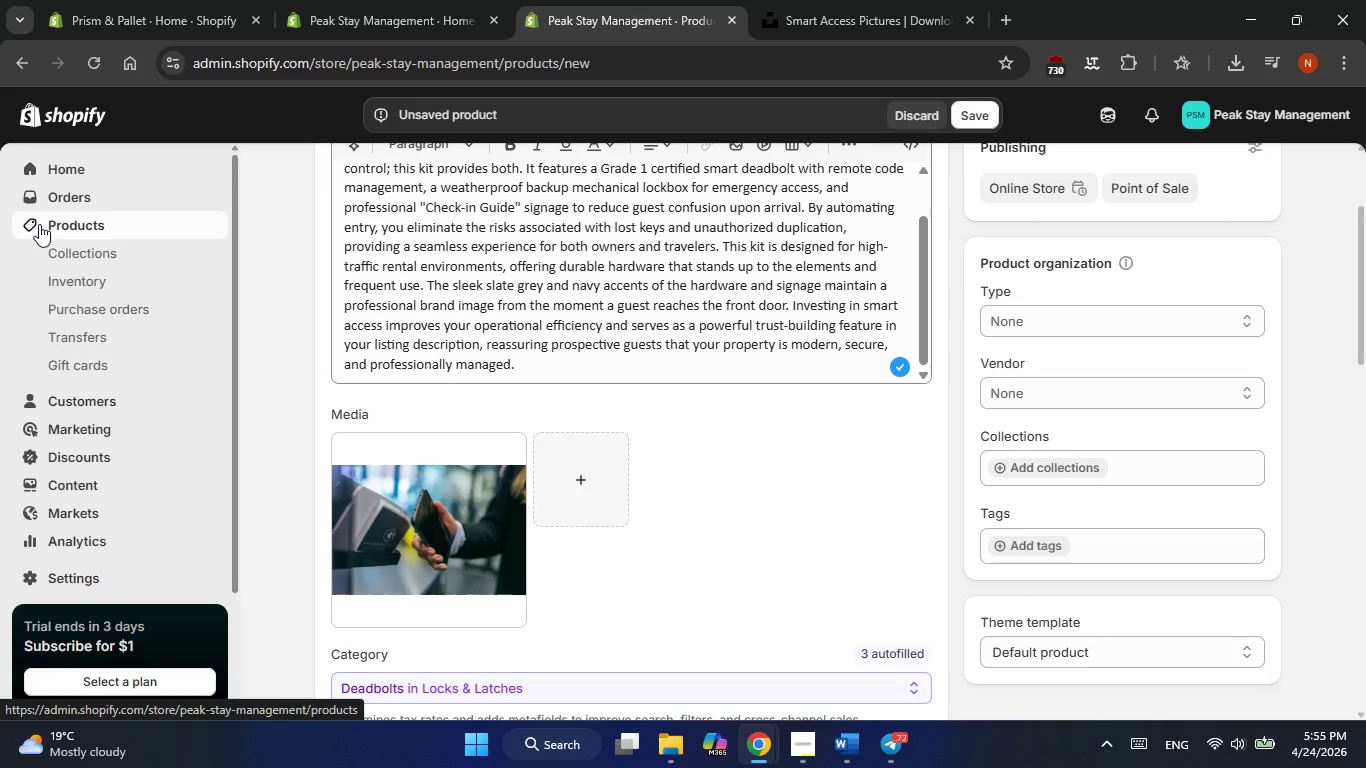 
wait(5.38)
 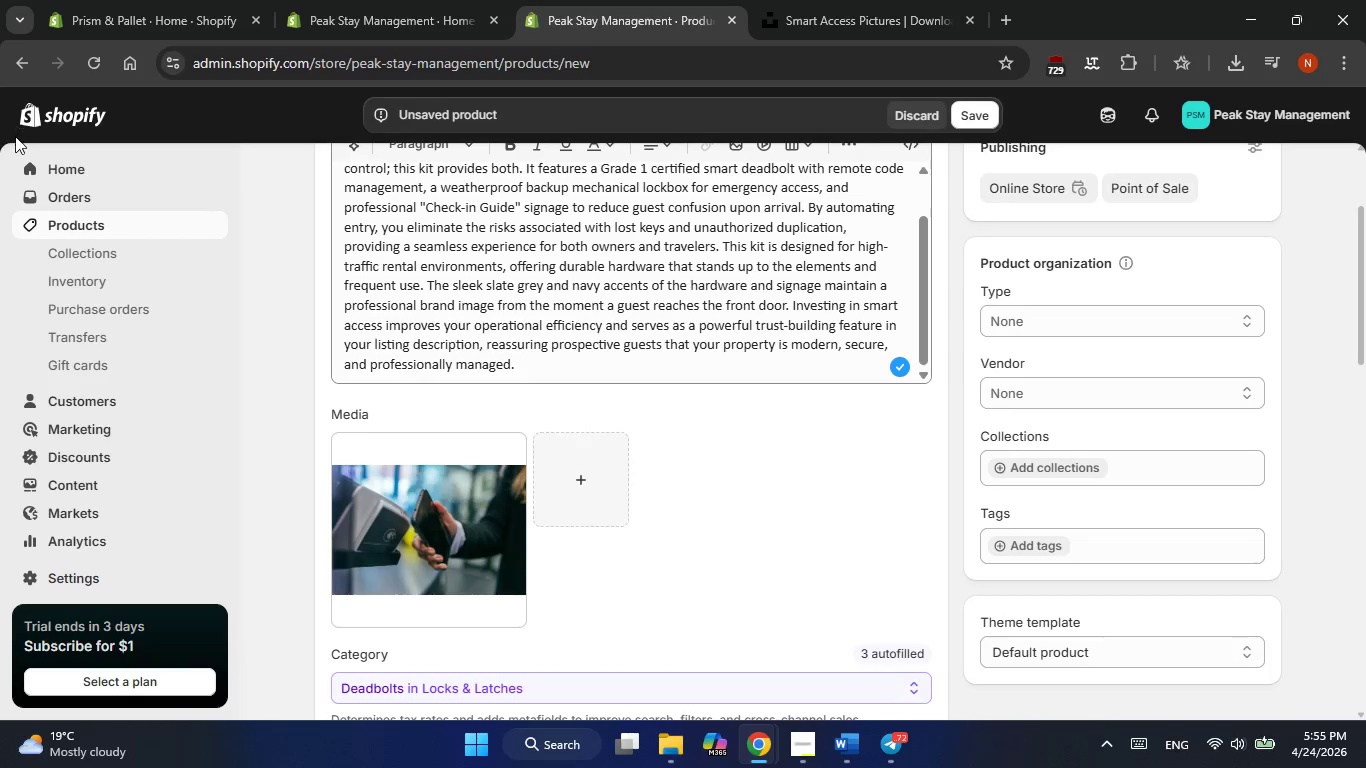 
scroll: coordinate [501, 436], scroll_direction: down, amount: 3.0
 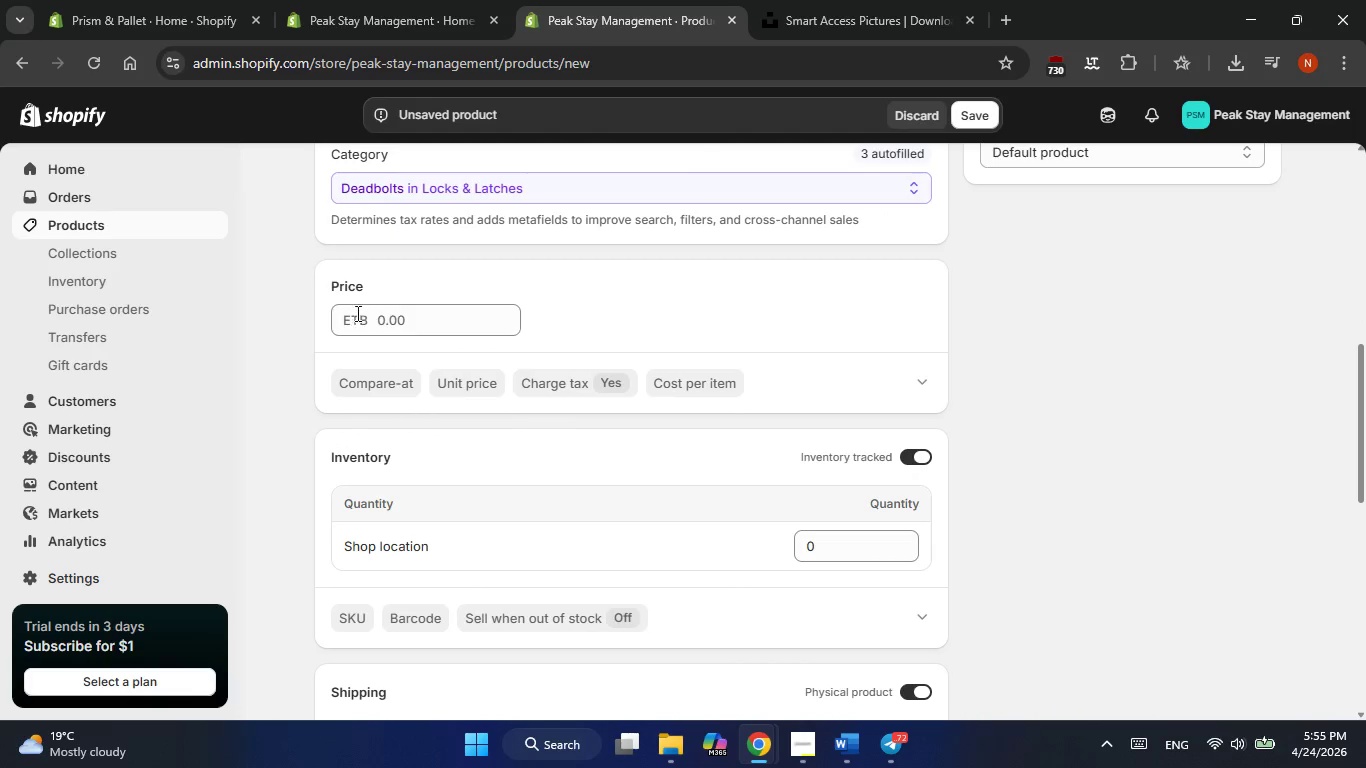 
left_click([397, 313])
 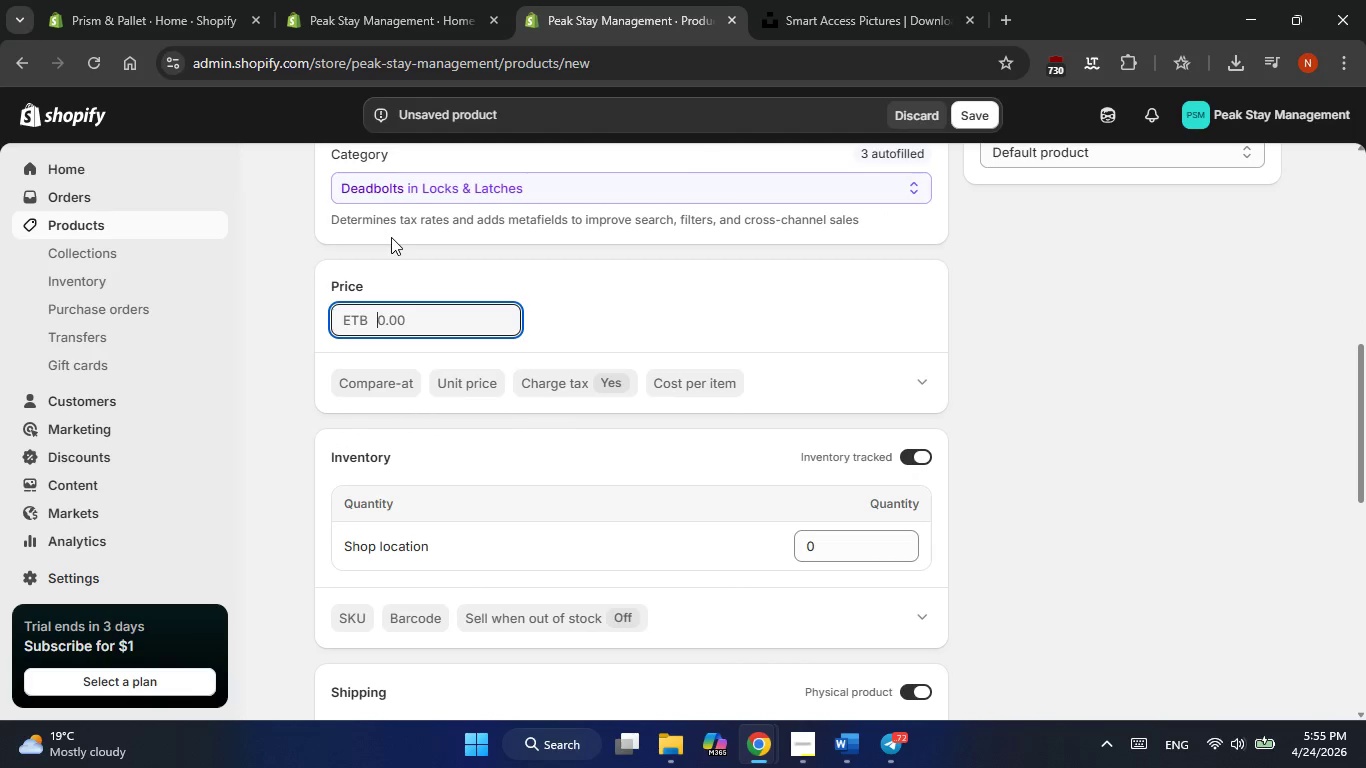 
key(Numpad2)
 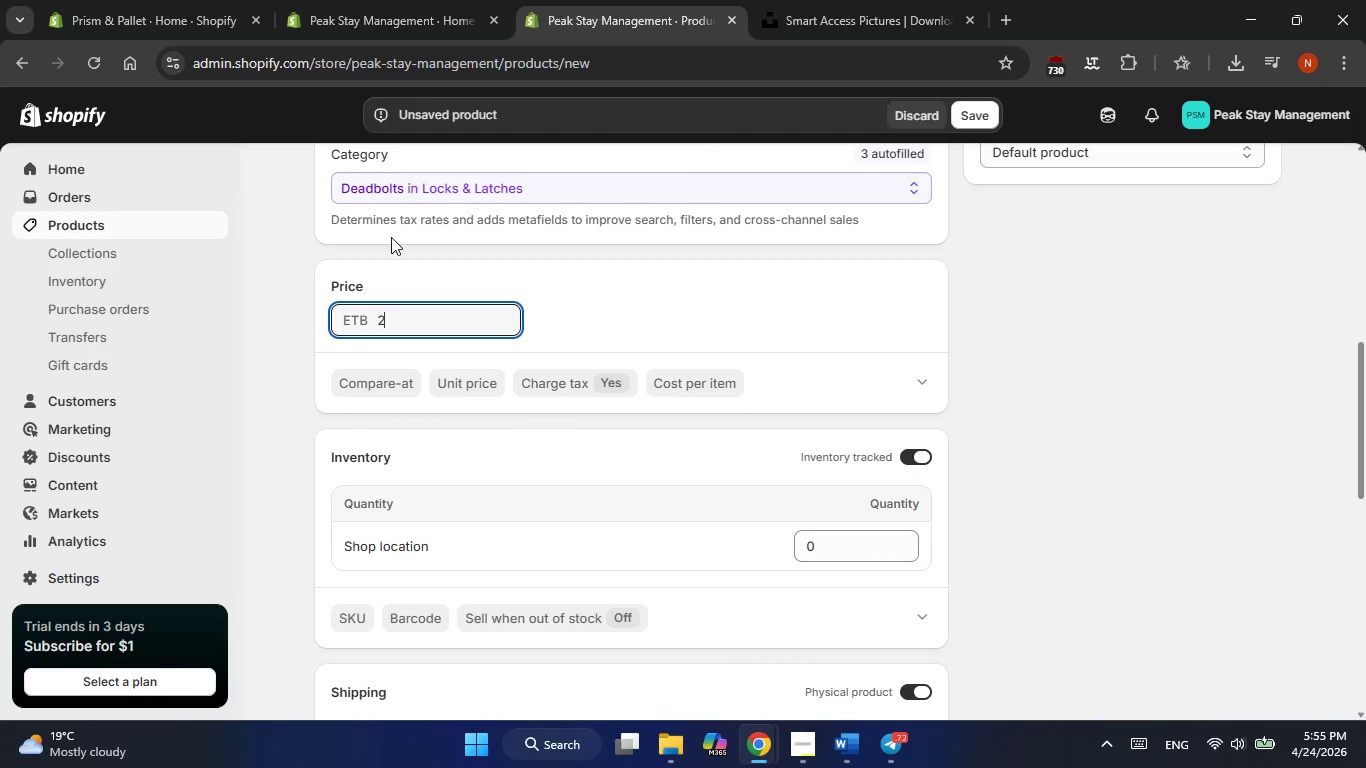 
key(Numpad4)
 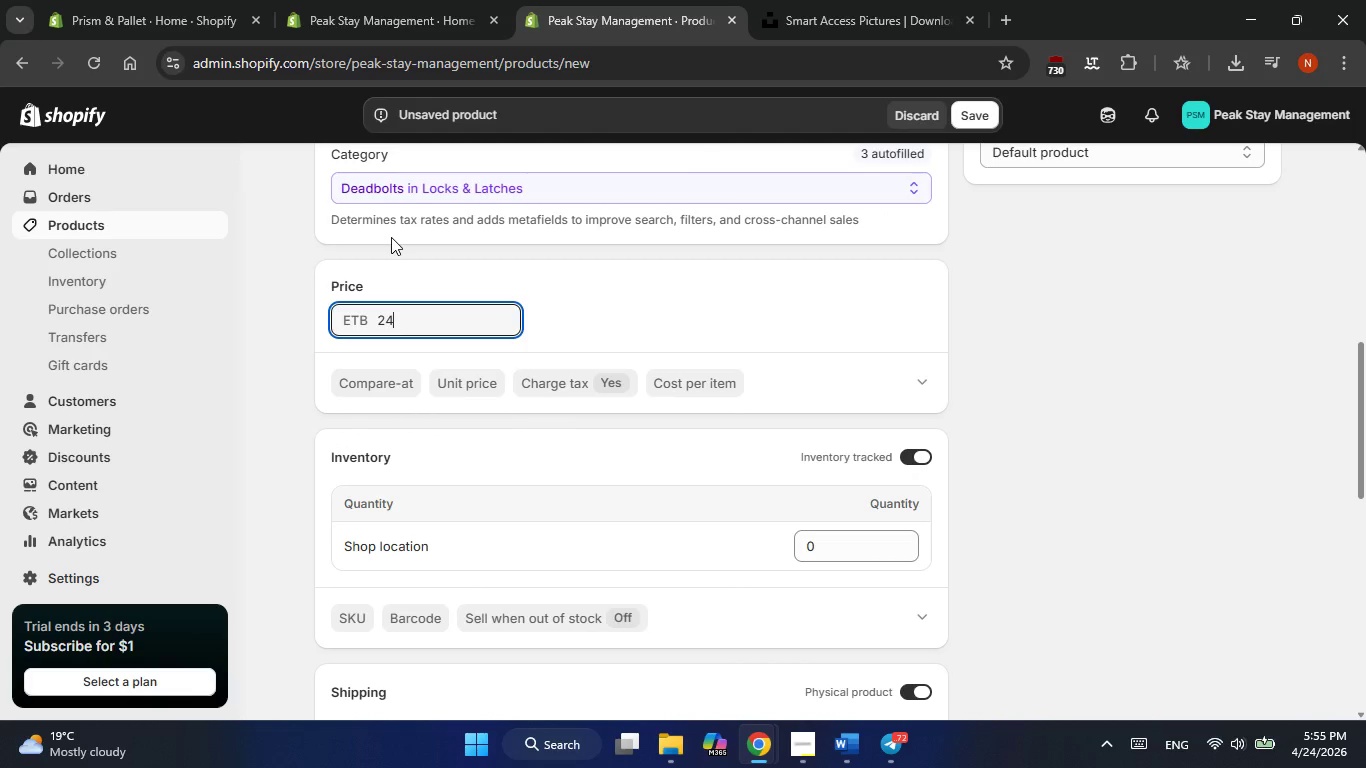 
key(Numpad9)
 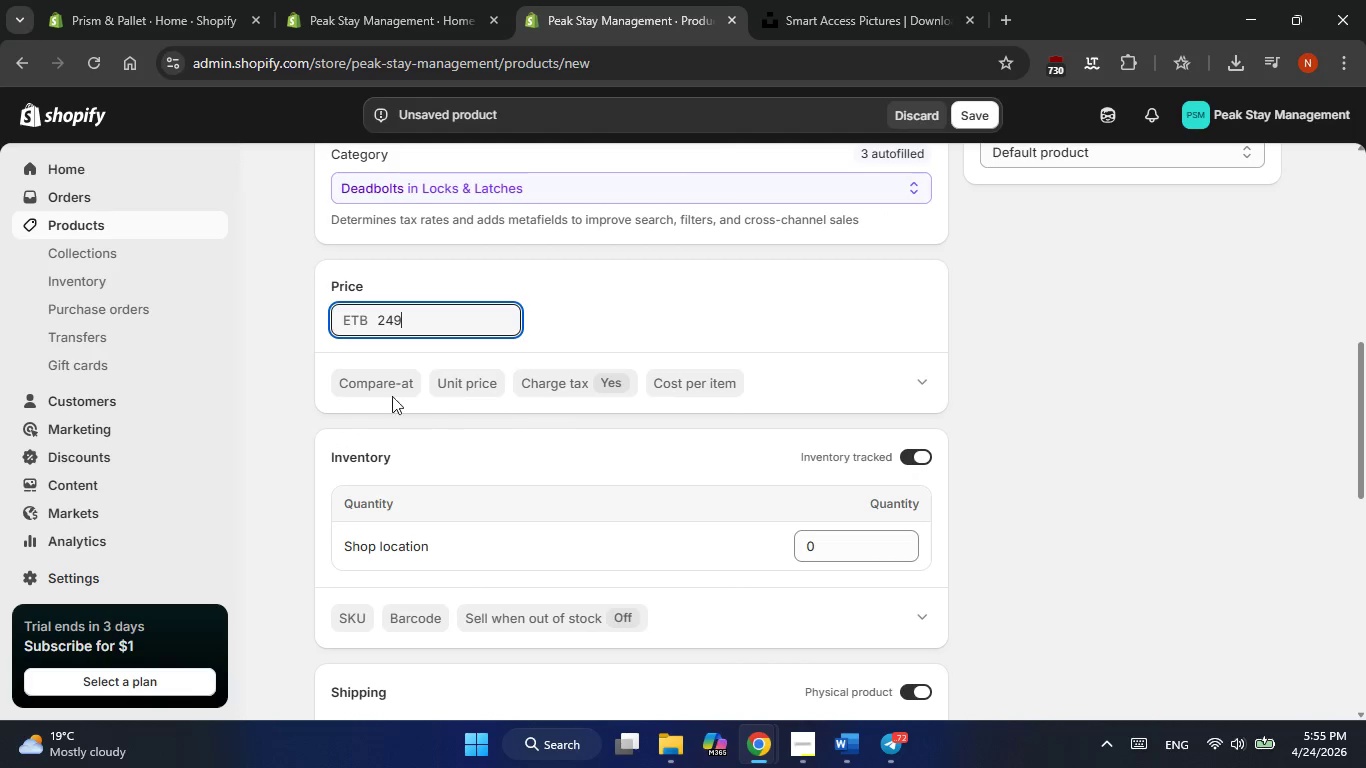 
left_click([364, 373])
 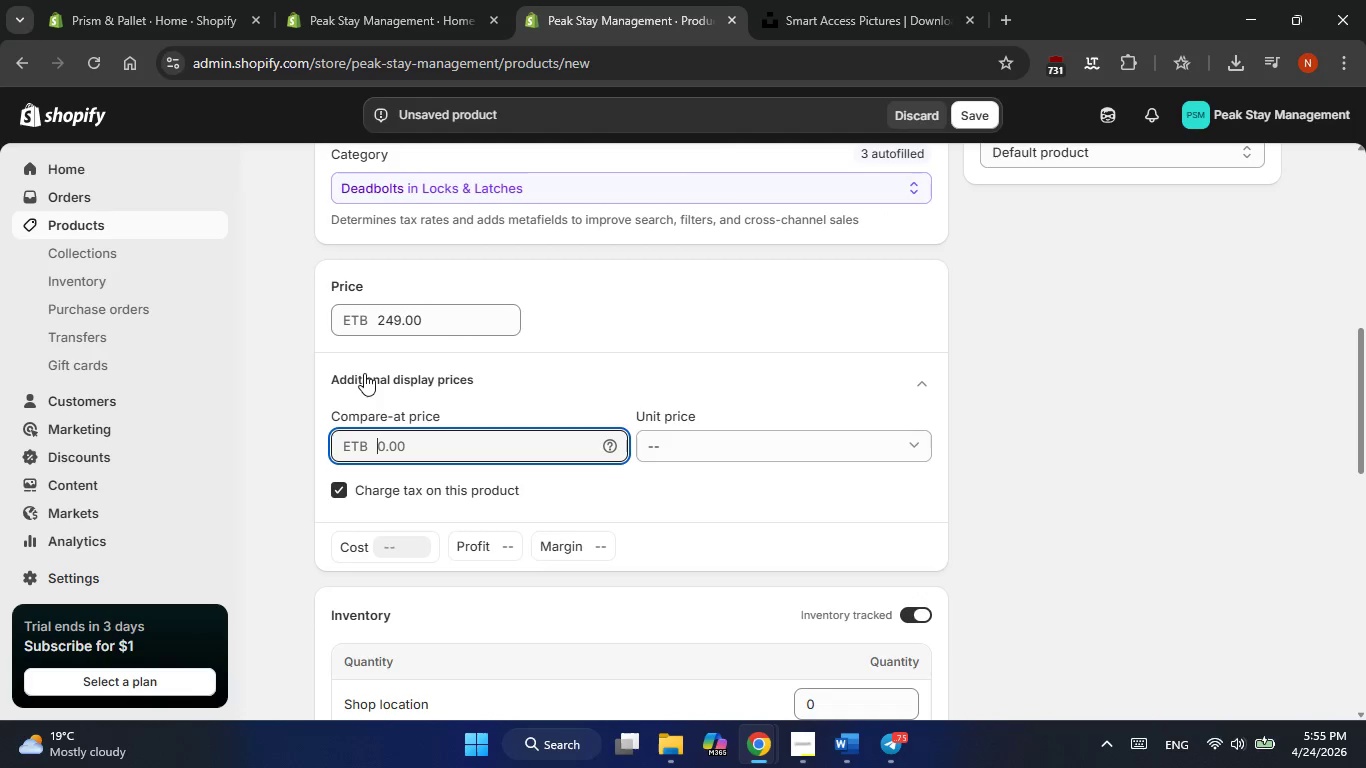 
key(Numpad2)
 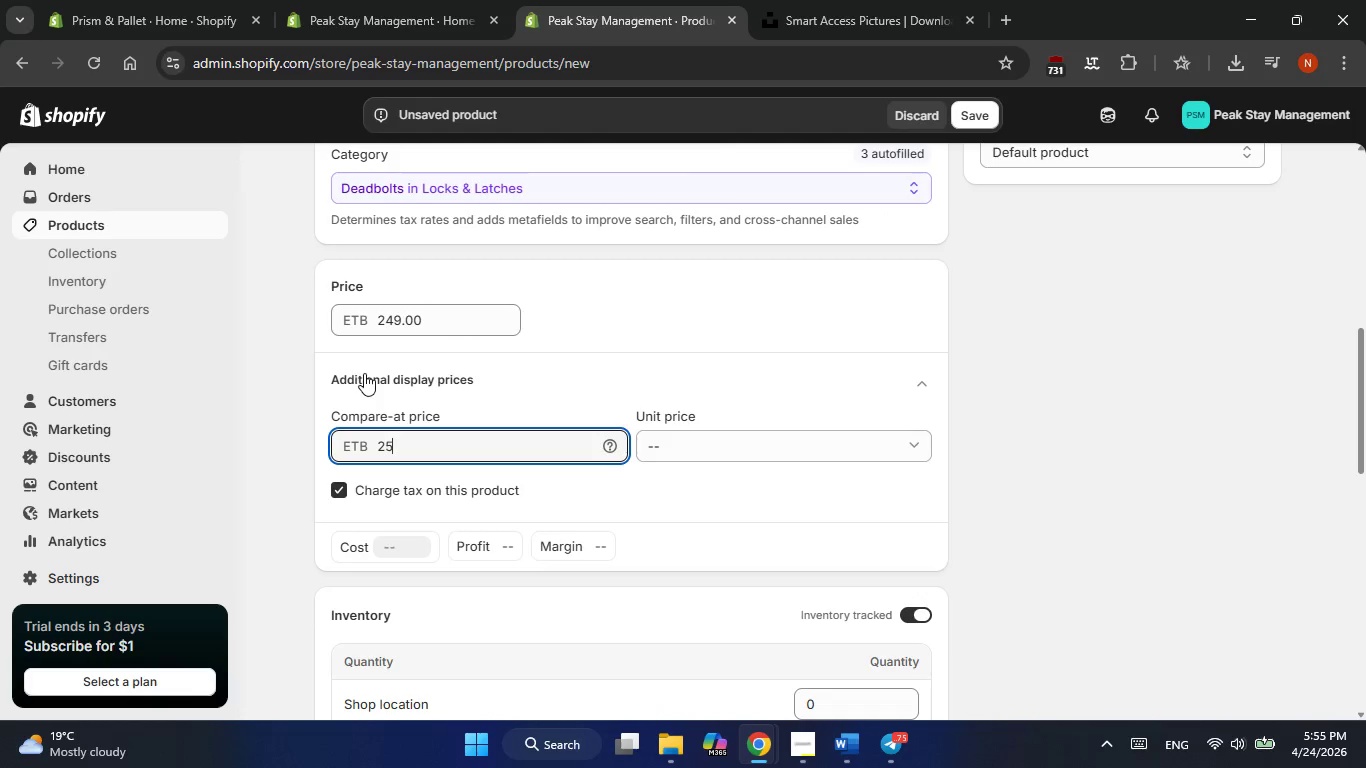 
key(Numpad5)
 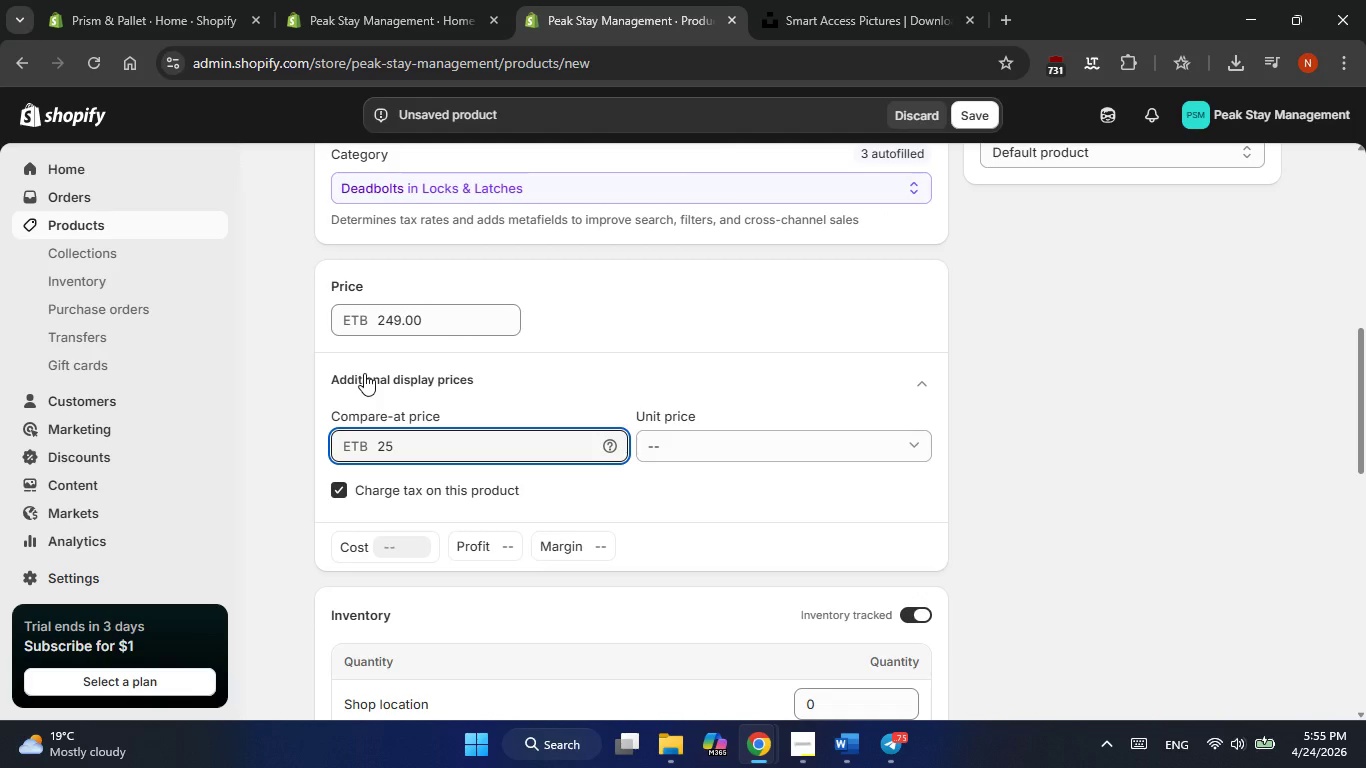 
key(Backspace)
 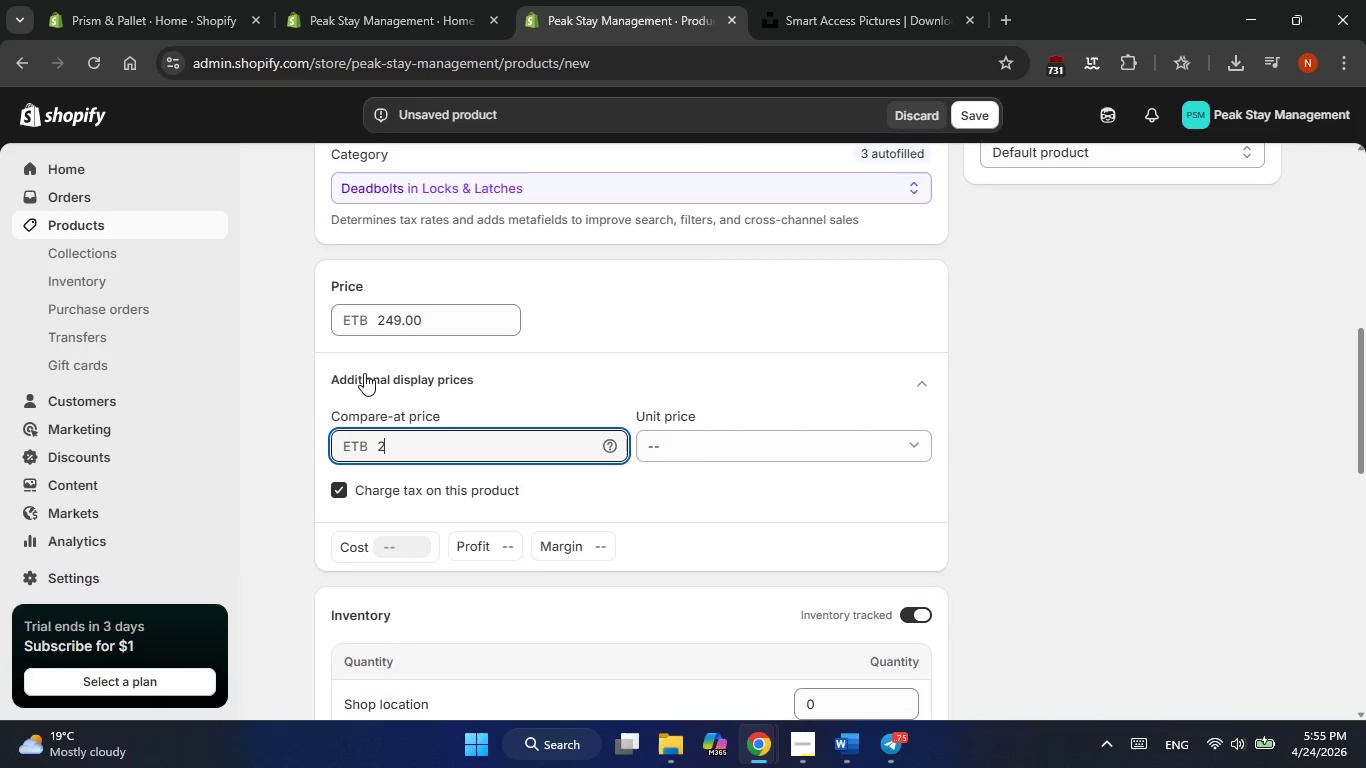 
key(Numpad9)
 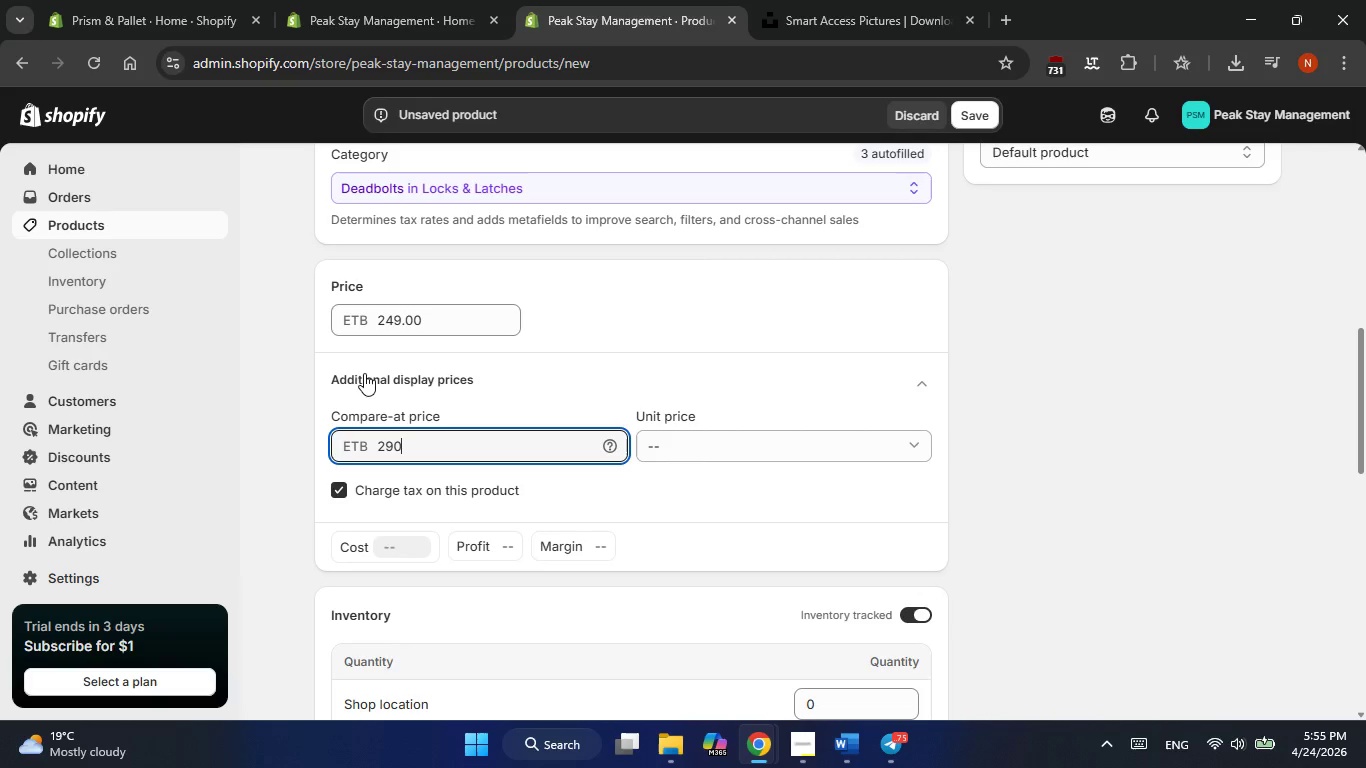 
key(Numpad0)
 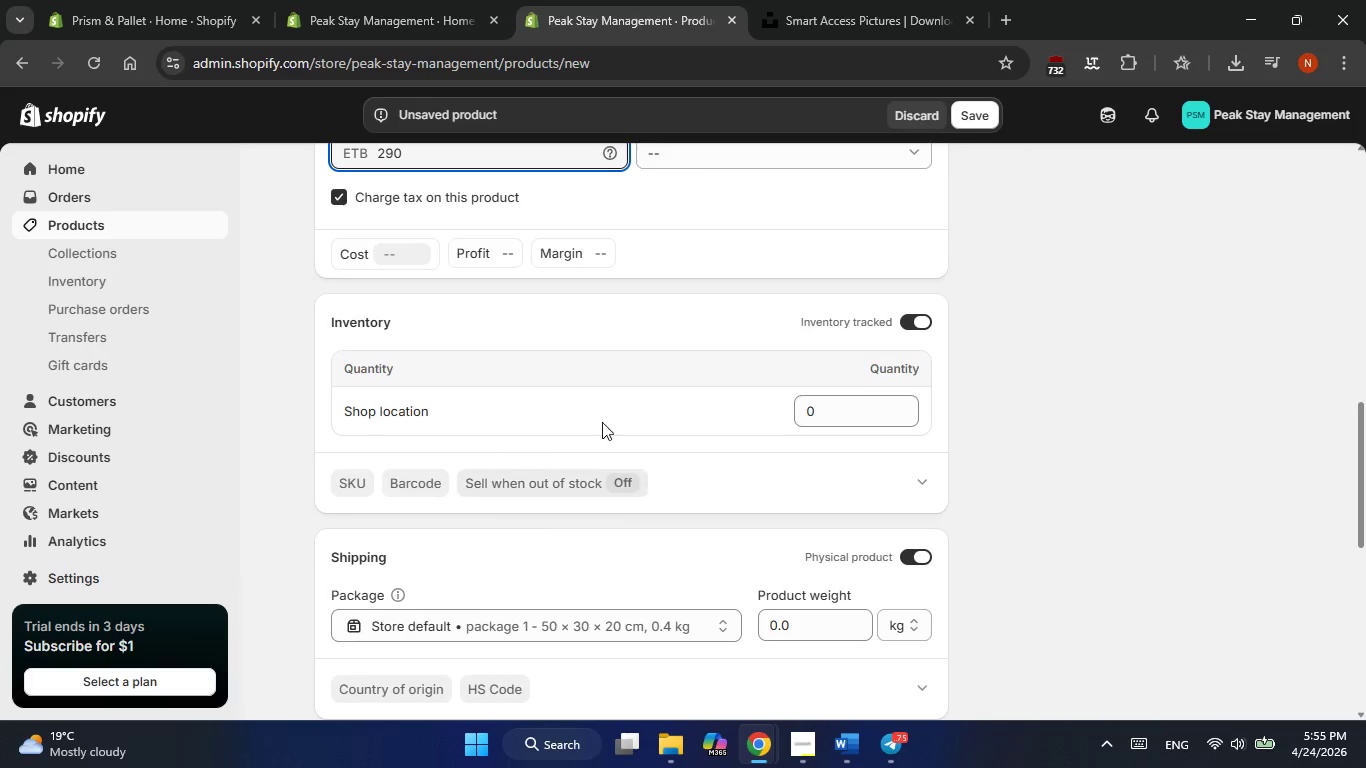 
left_click([835, 410])
 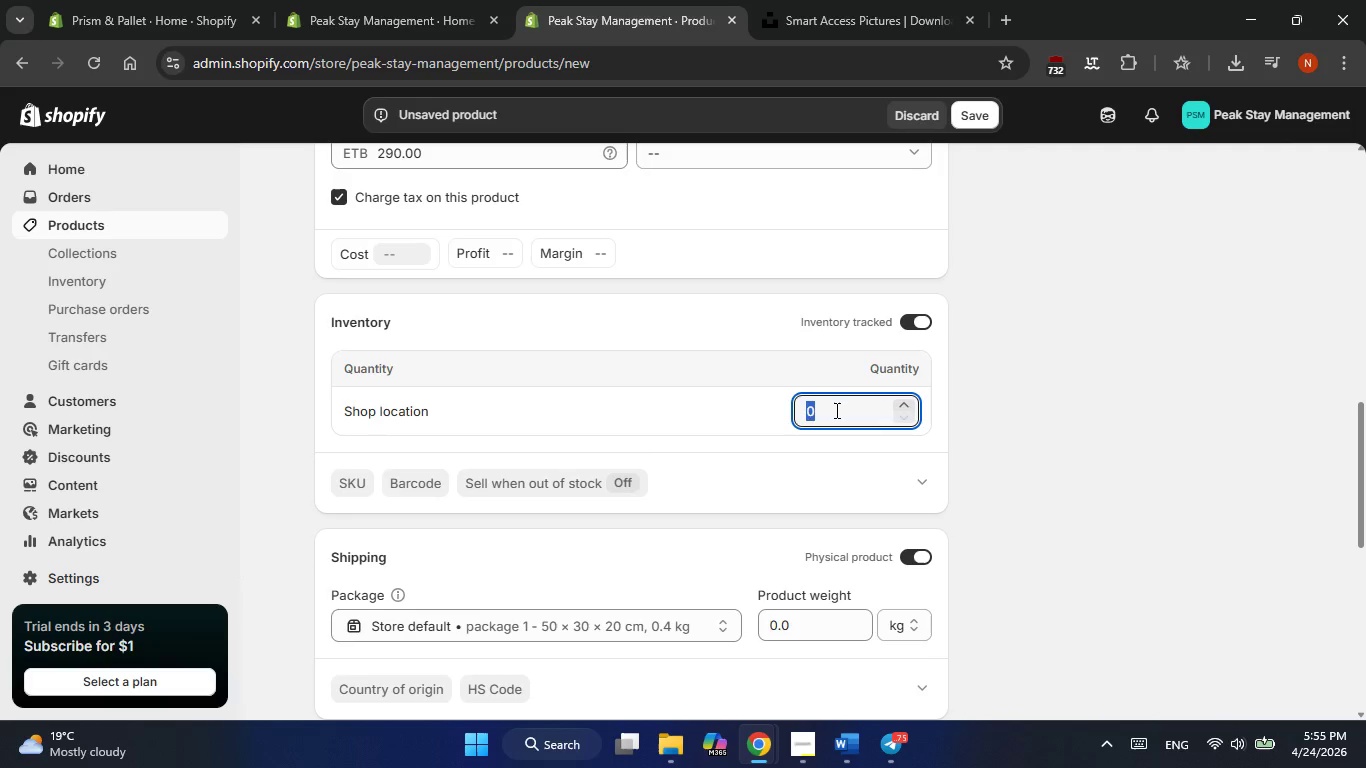 
key(Numpad1)
 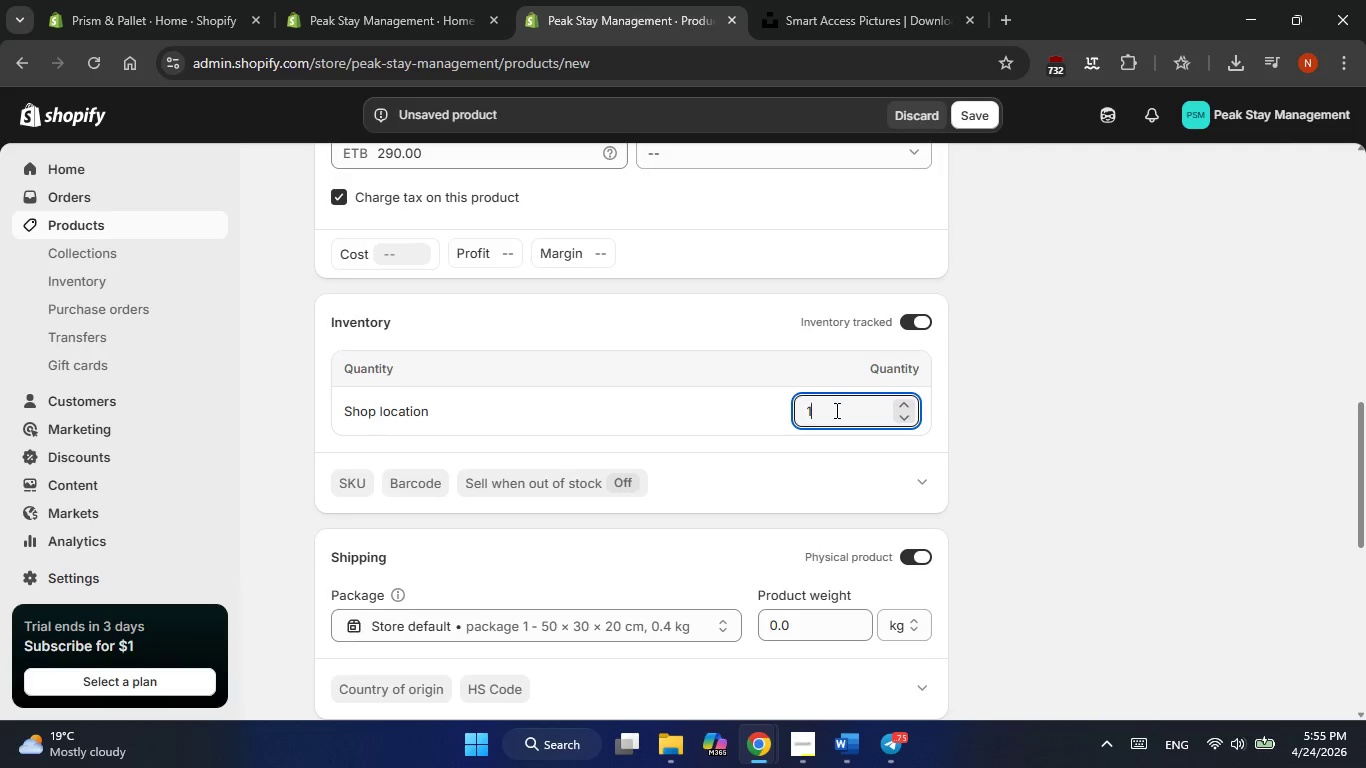 
key(Numpad2)
 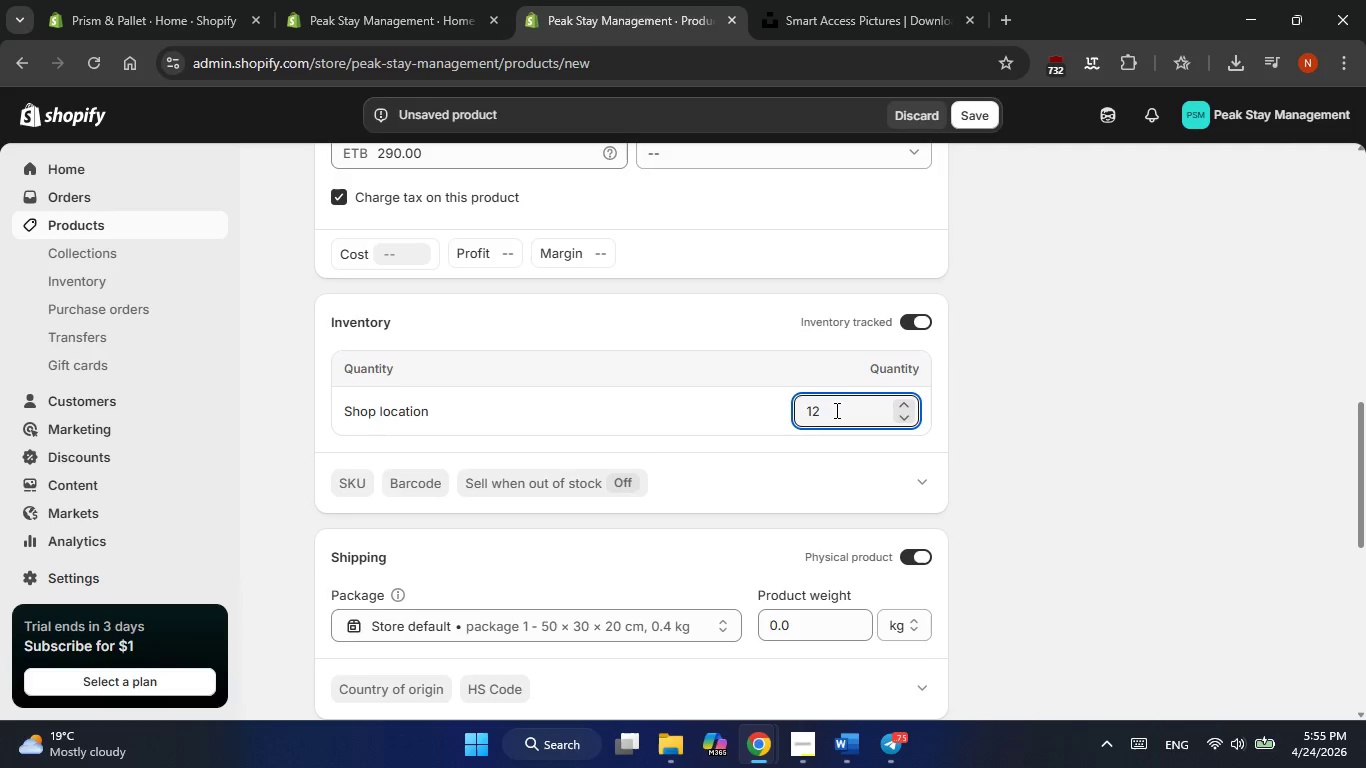 
hold_key(key=Numpad0, duration=0.33)
 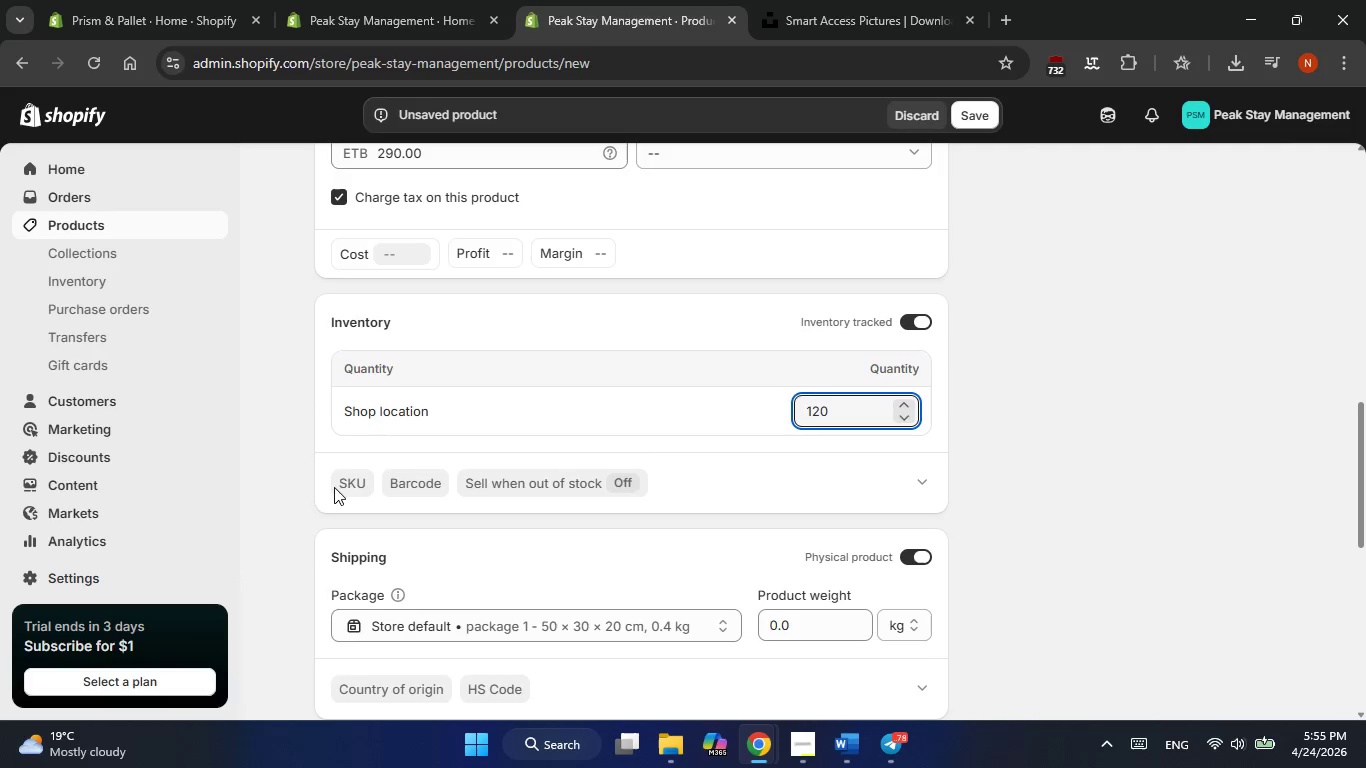 
left_click([346, 487])
 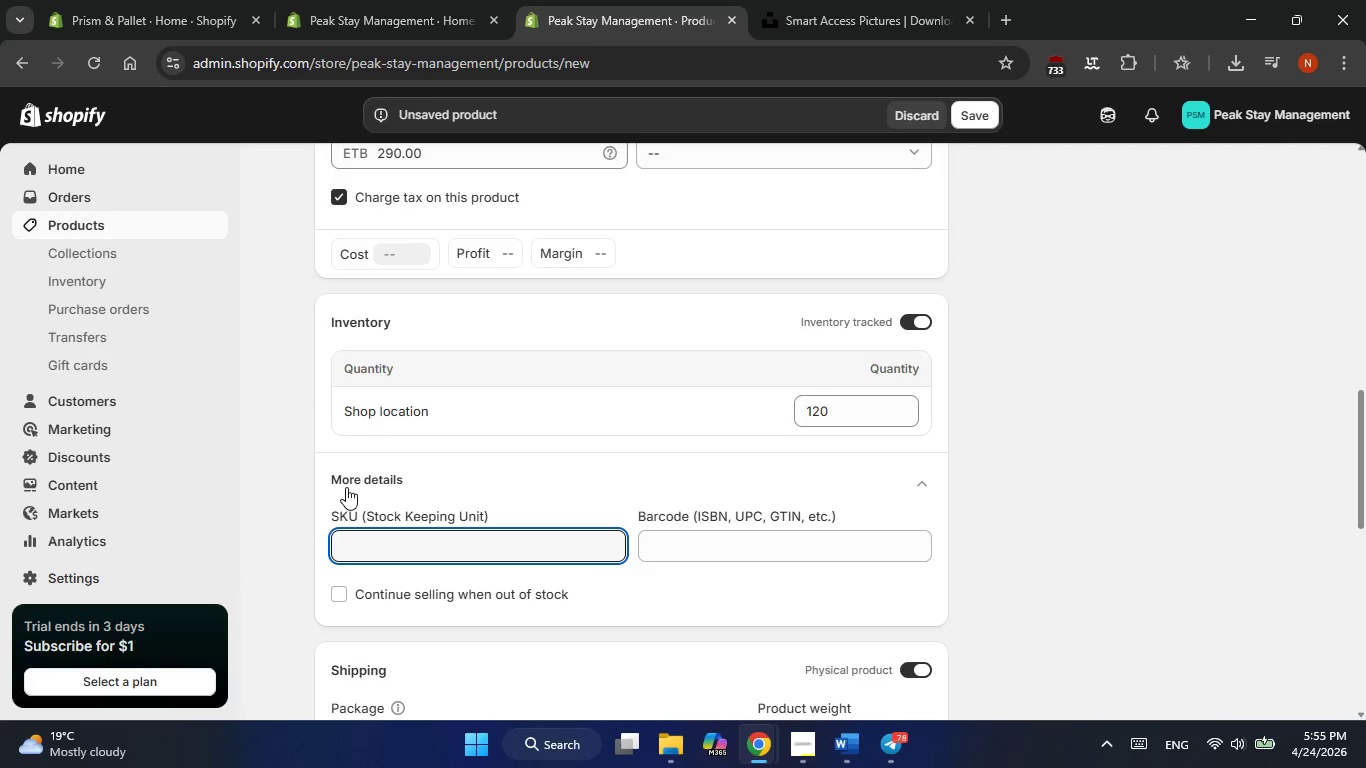 
type(PSM-ENT-002)
 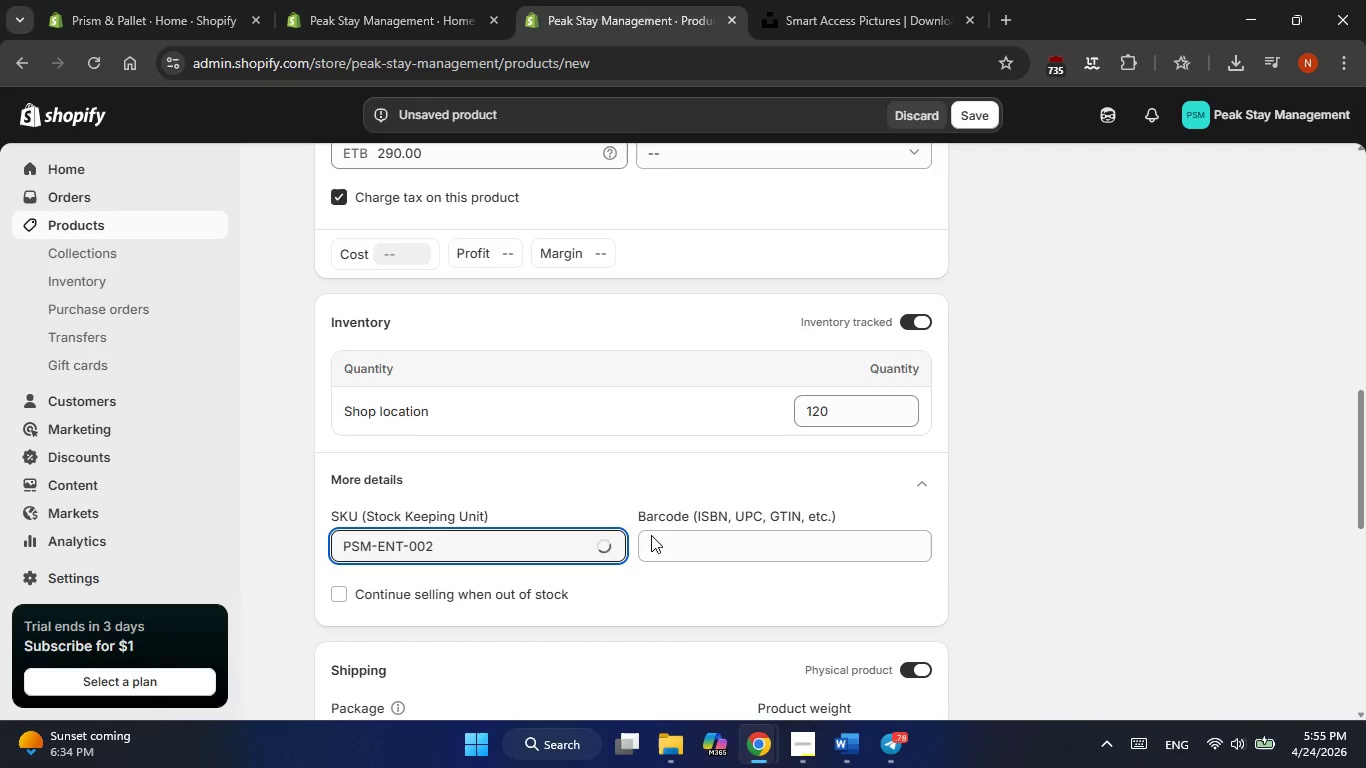 
left_click([652, 538])
 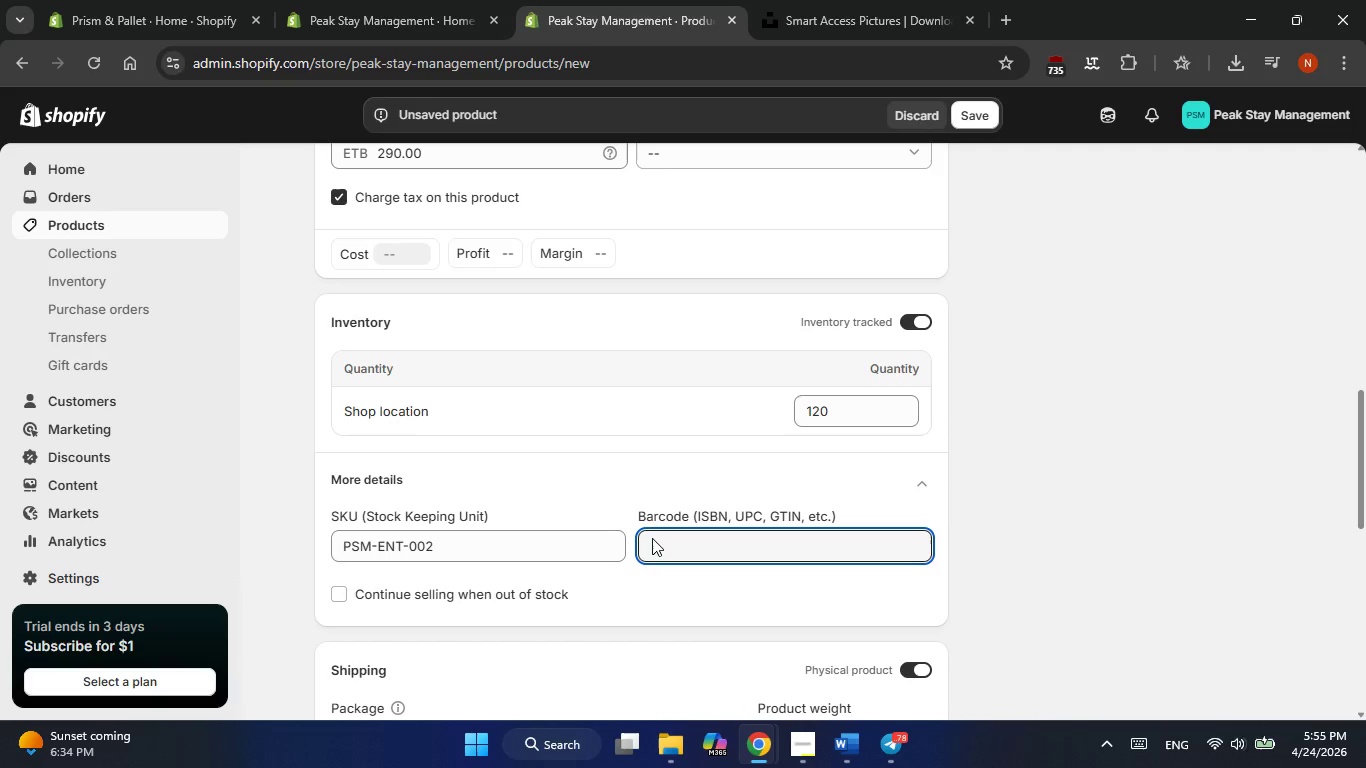 
key(Numpad8)
 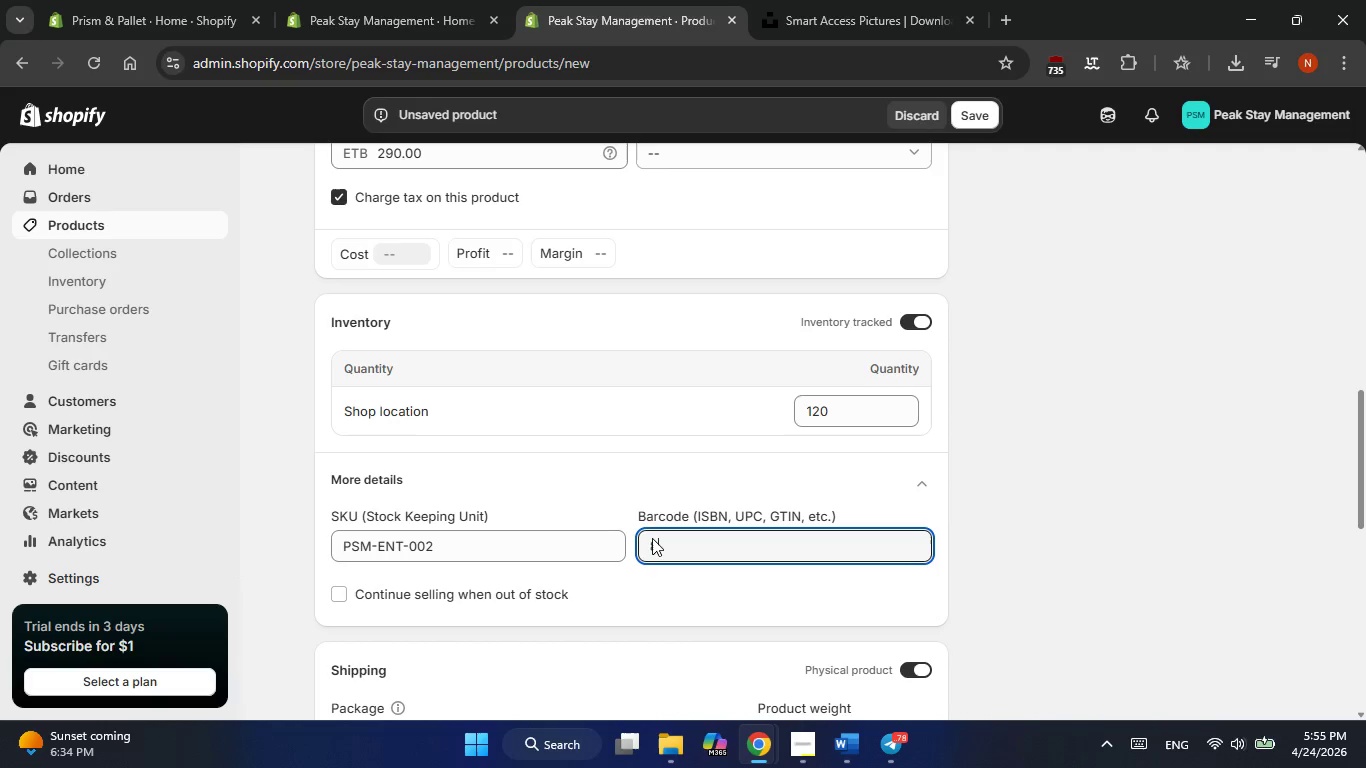 
key(Numpad1)
 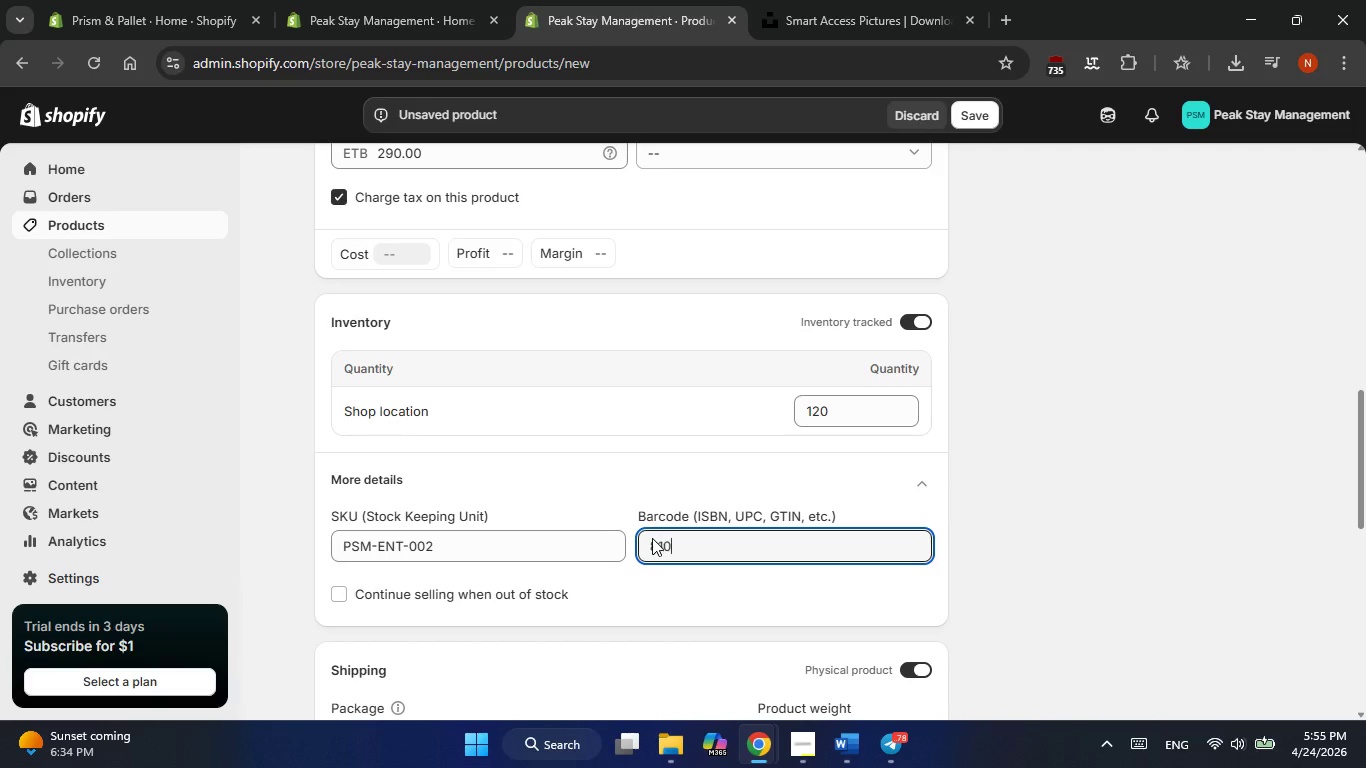 
key(Numpad0)
 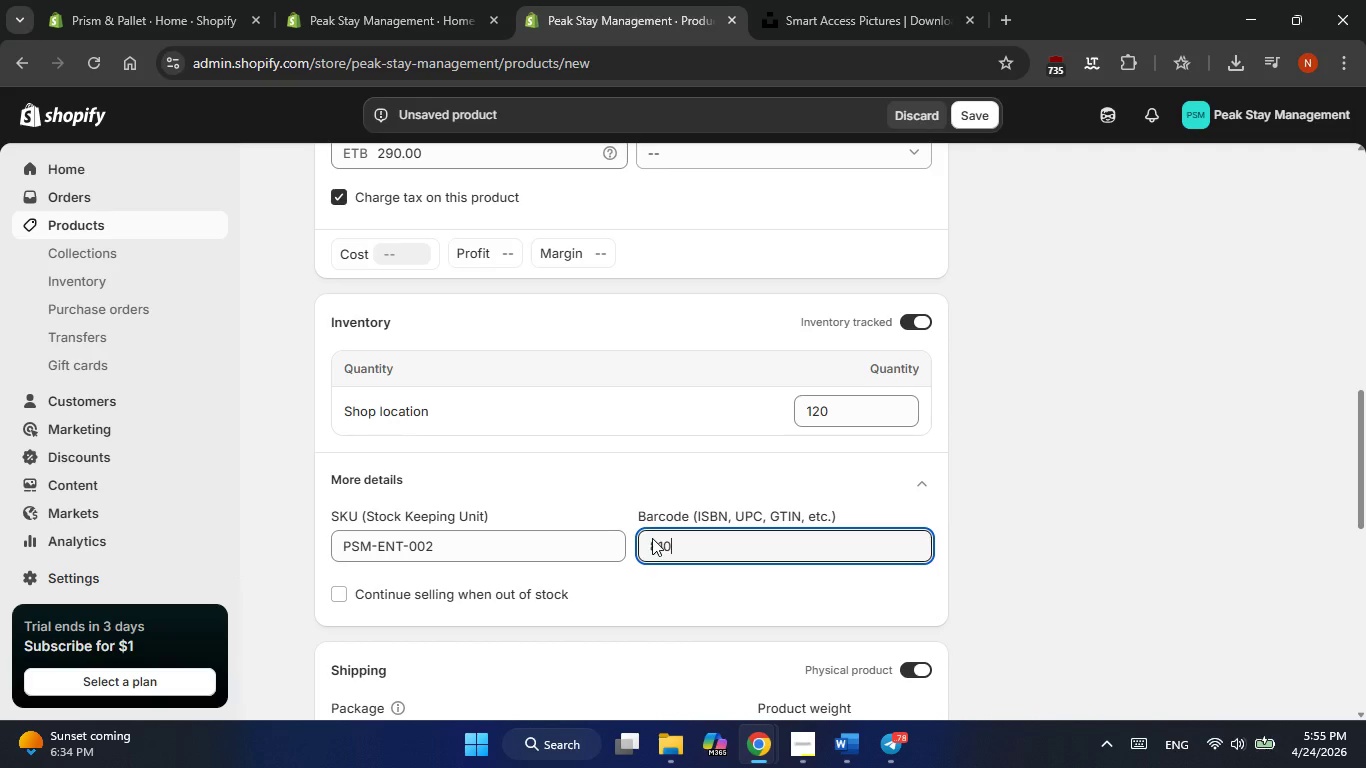 
key(Numpad0)
 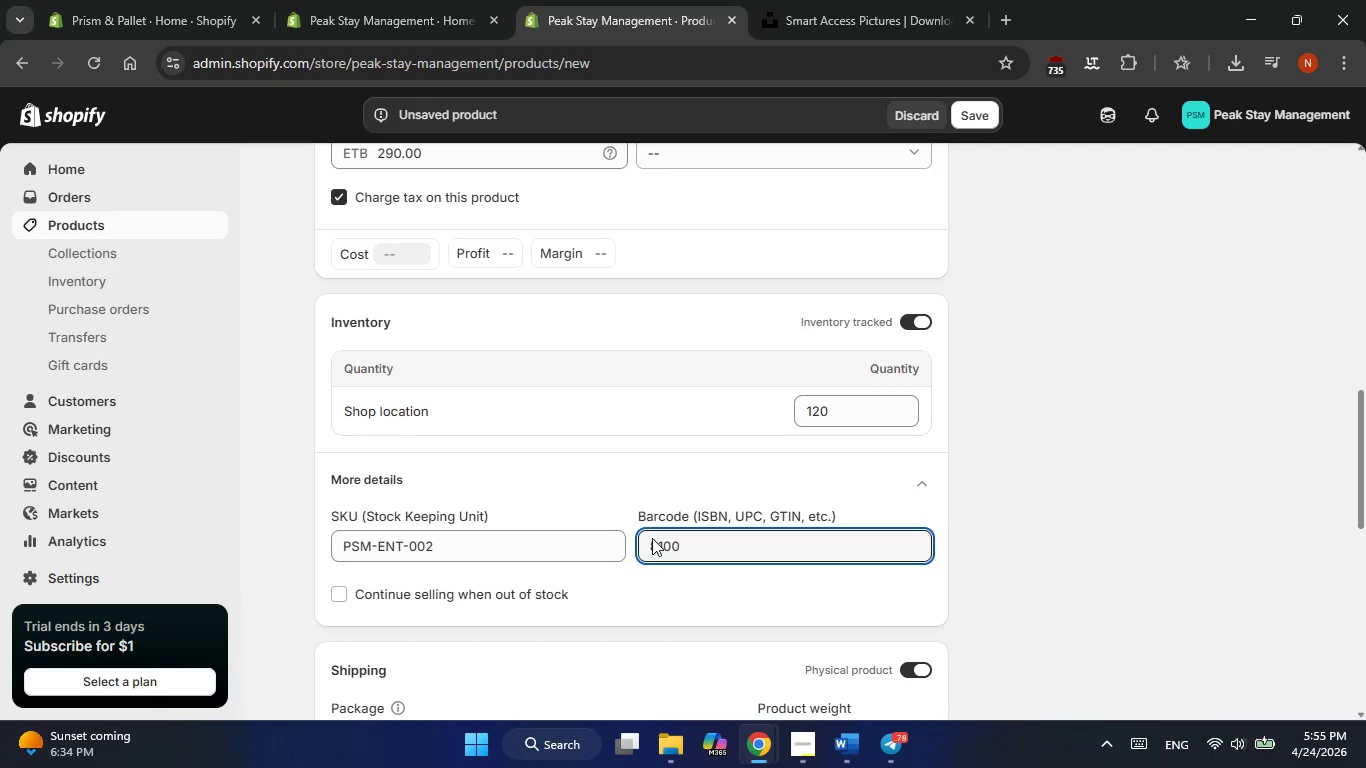 
key(Numpad2)
 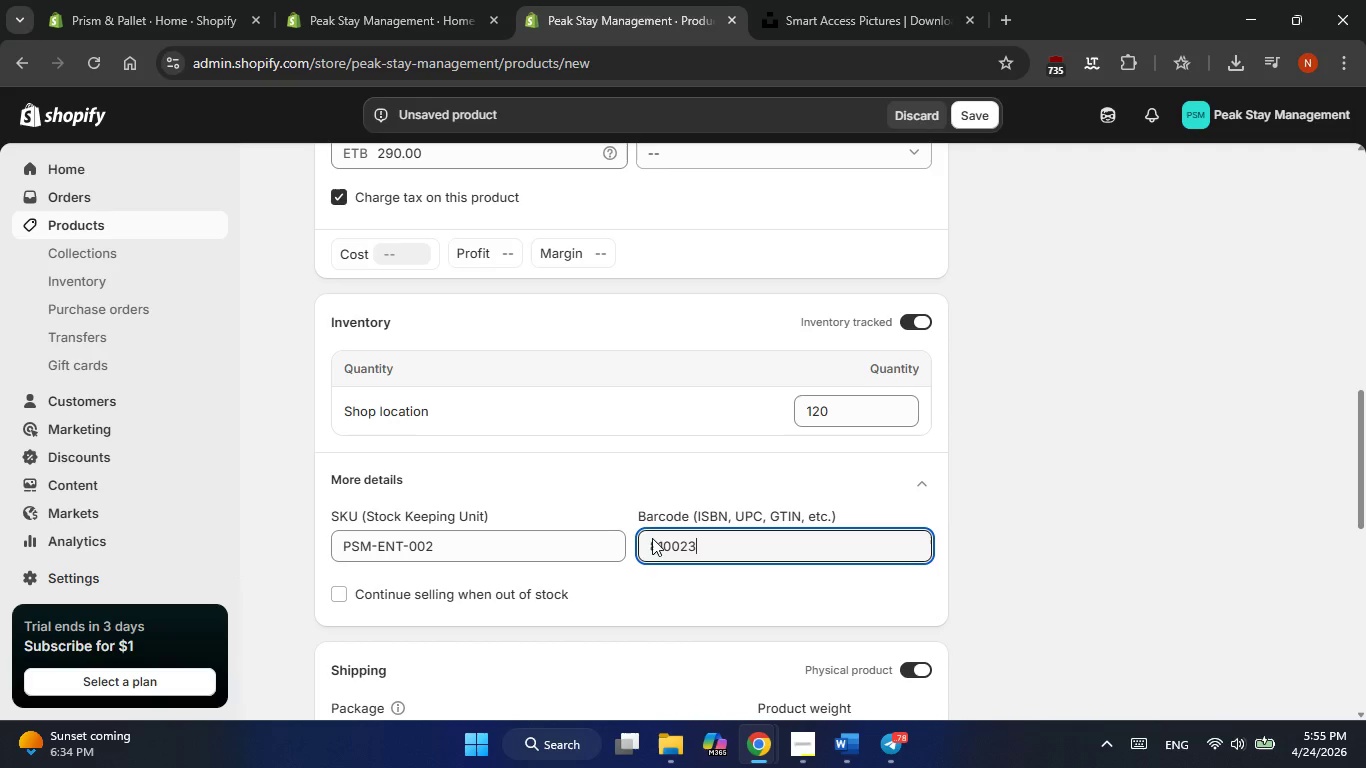 
key(Numpad3)
 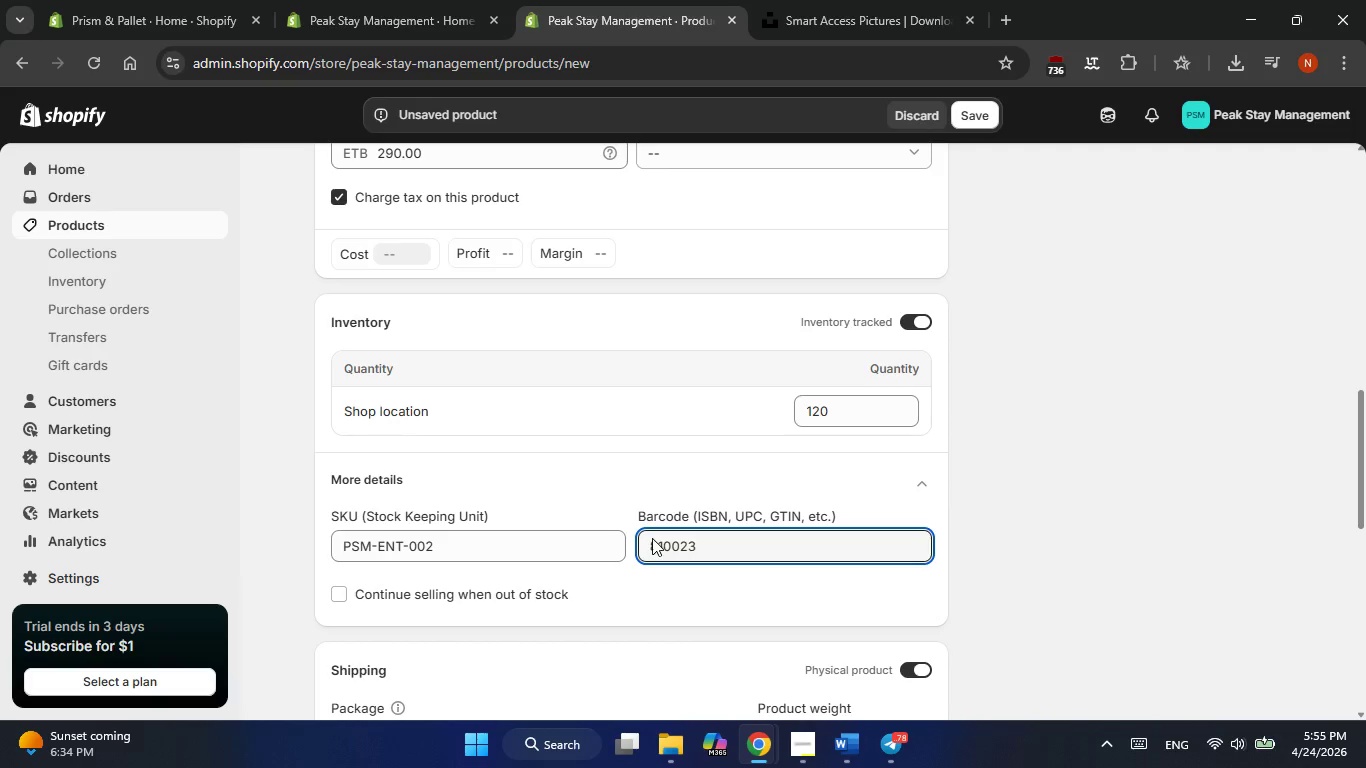 
key(Backspace)
 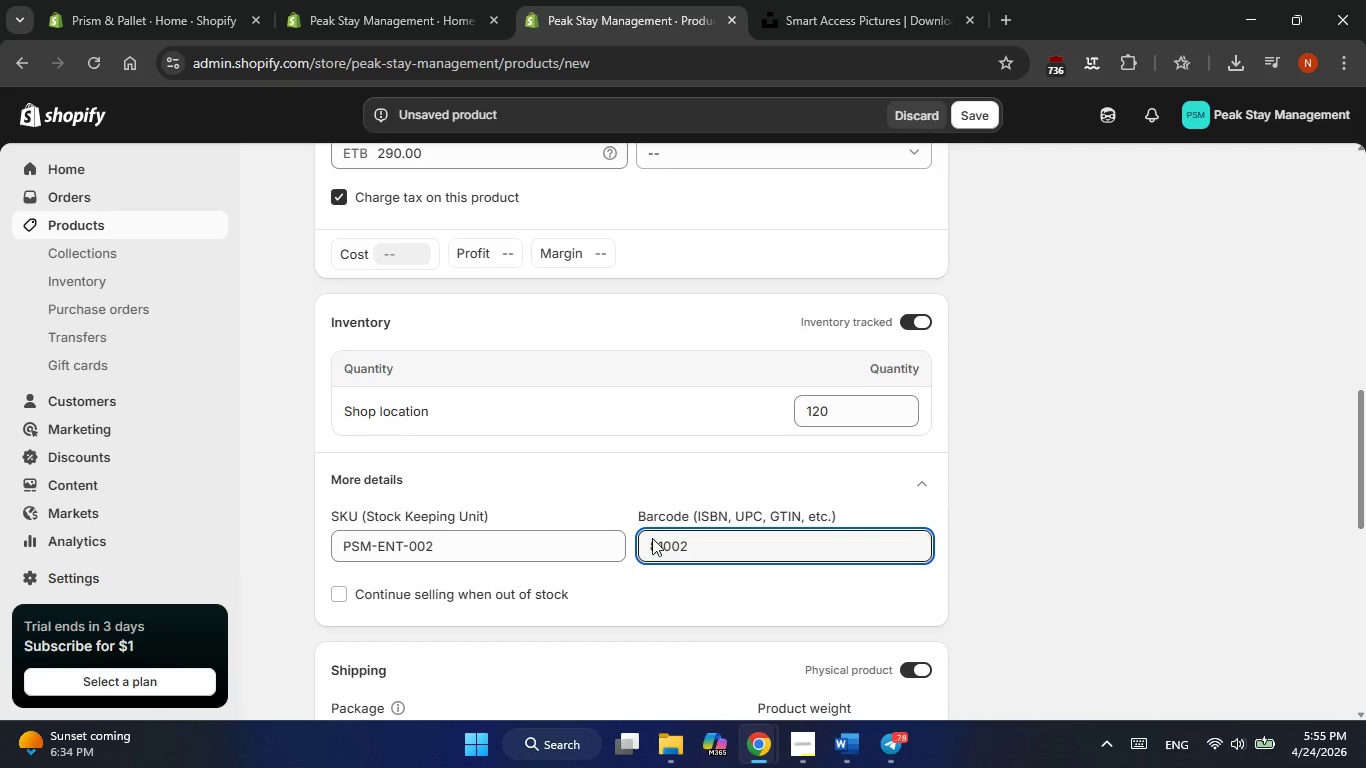 
key(Numpad4)
 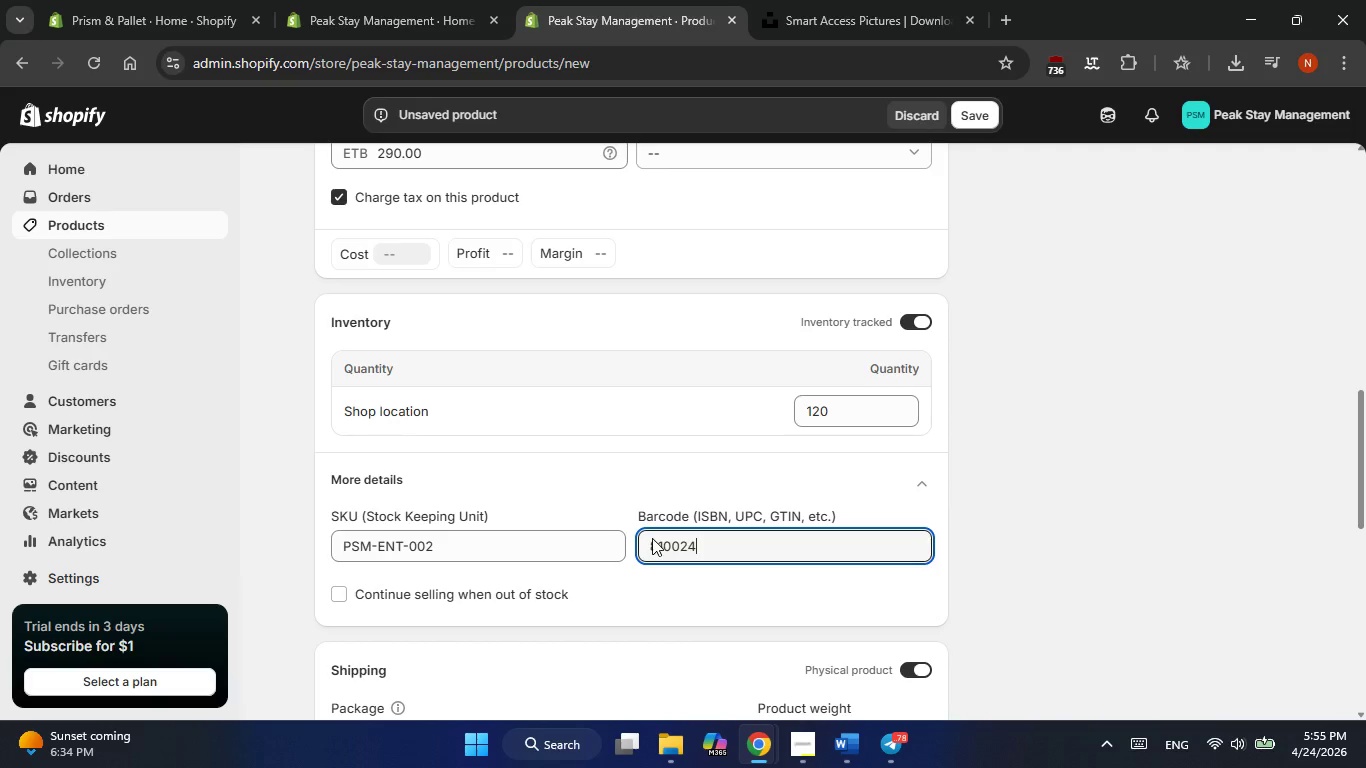 
key(Numpad5)
 